 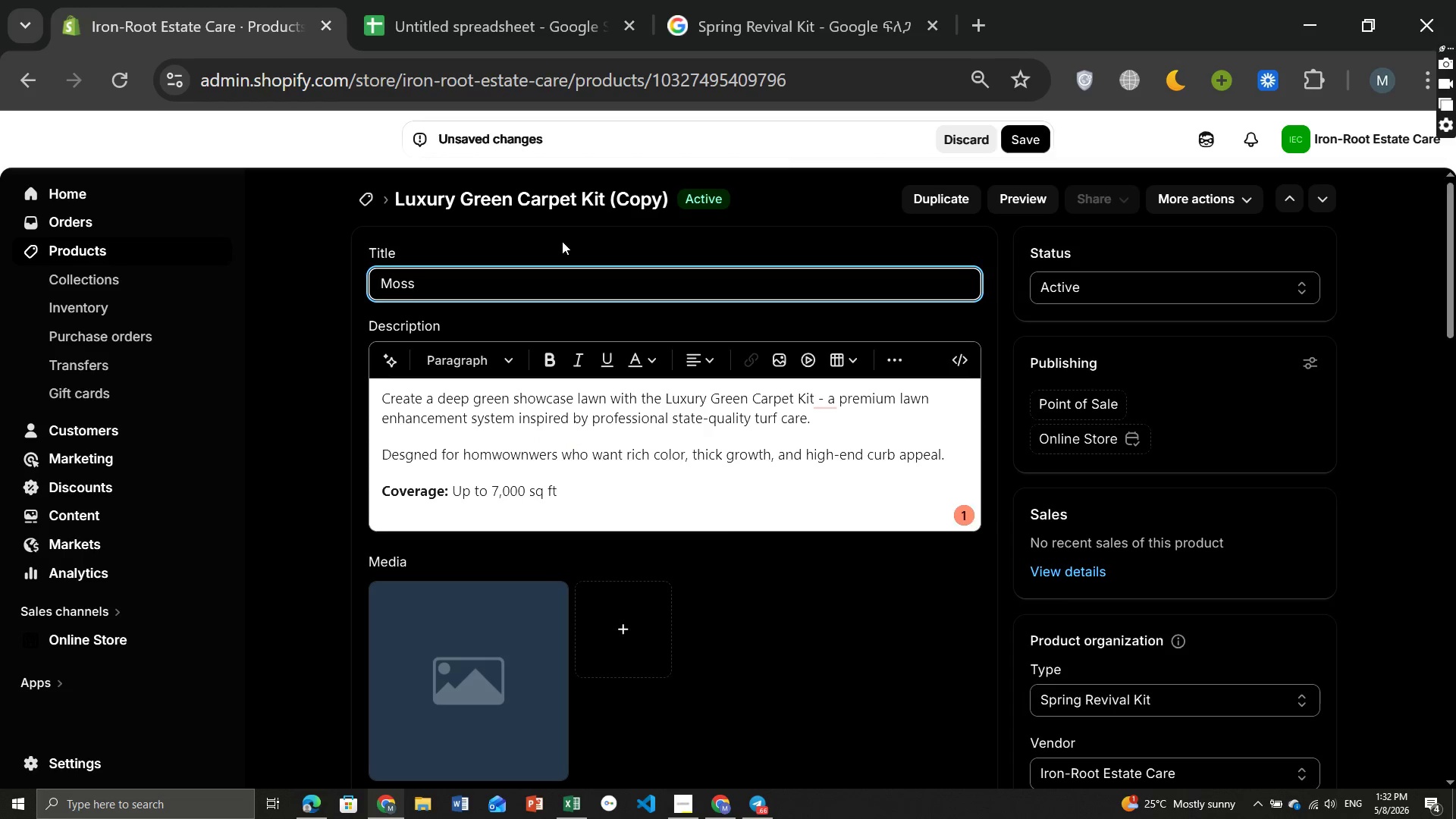 
hold_key(key=ShiftRight, duration=0.89)
 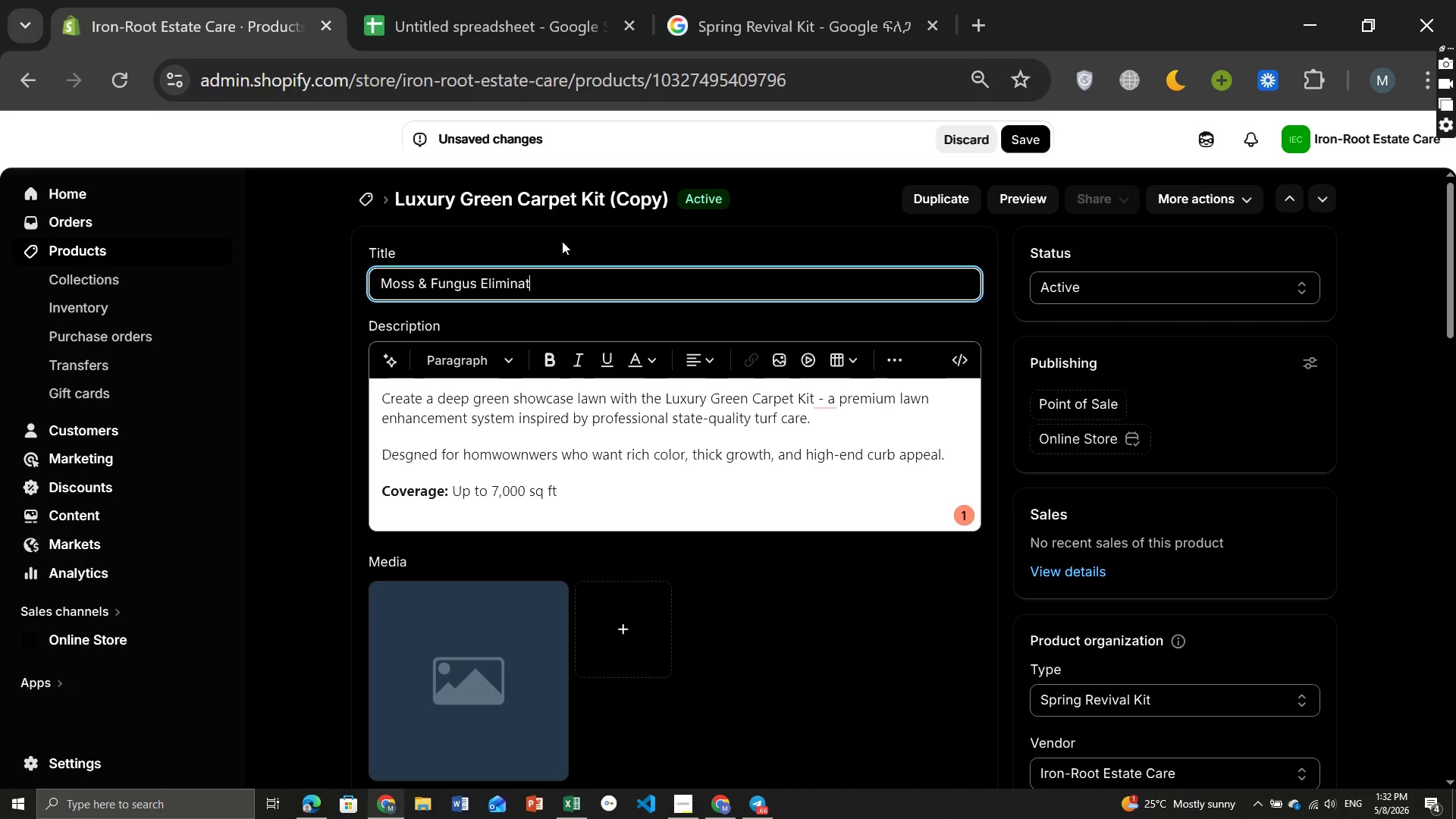 
wait(14.28)
 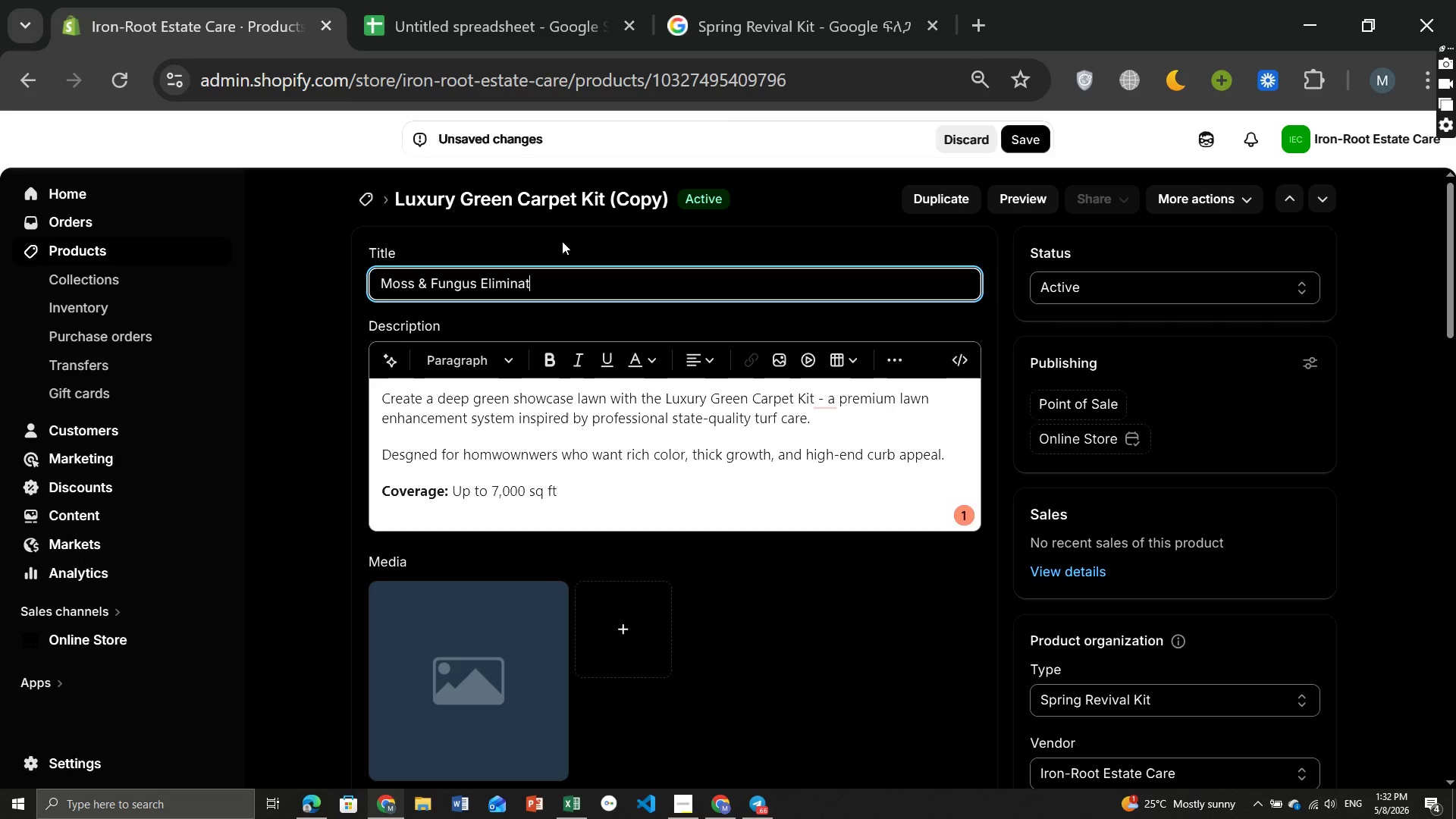 
left_click([539, 494])
 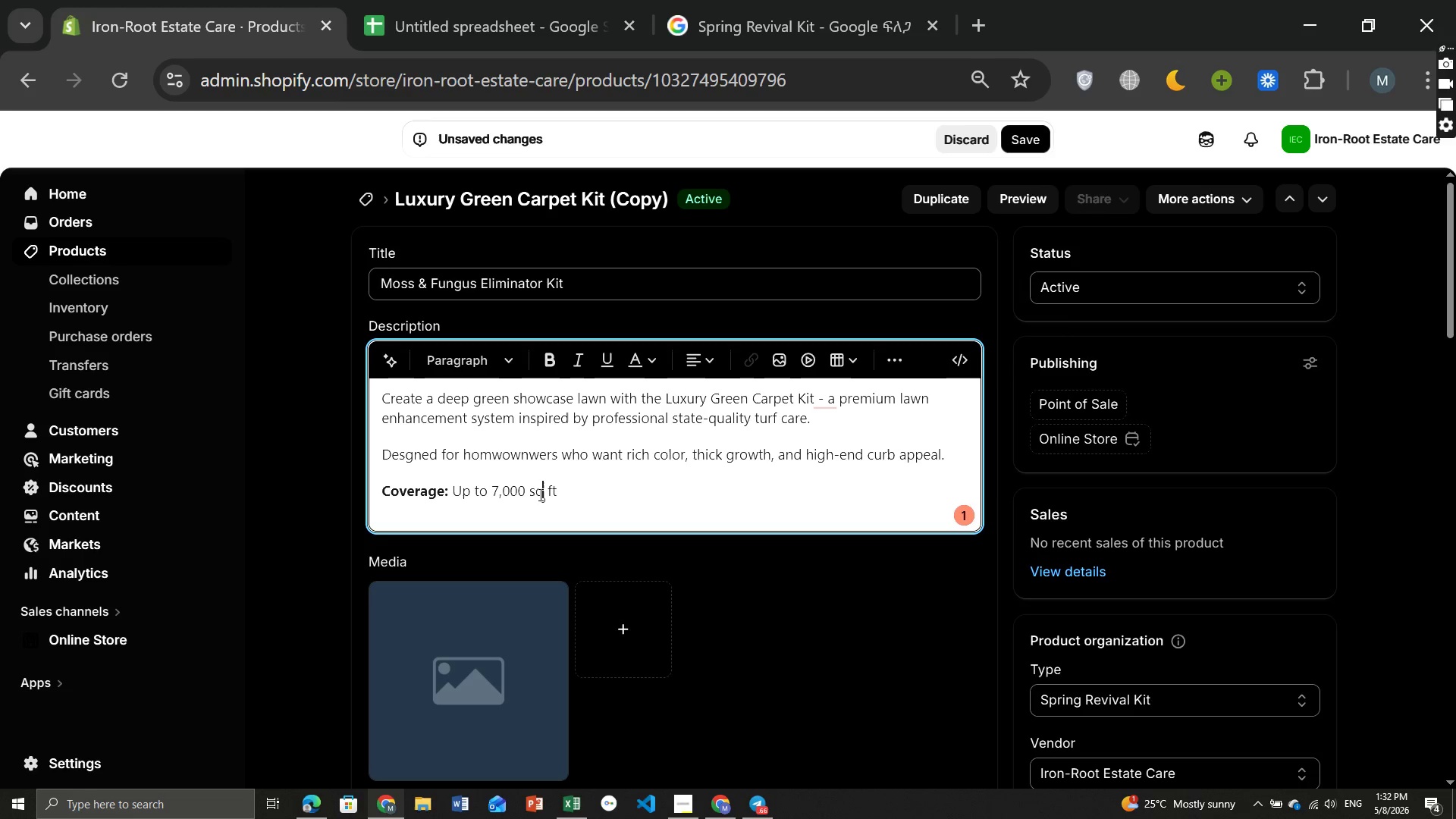 
key(Control+ControlLeft)
 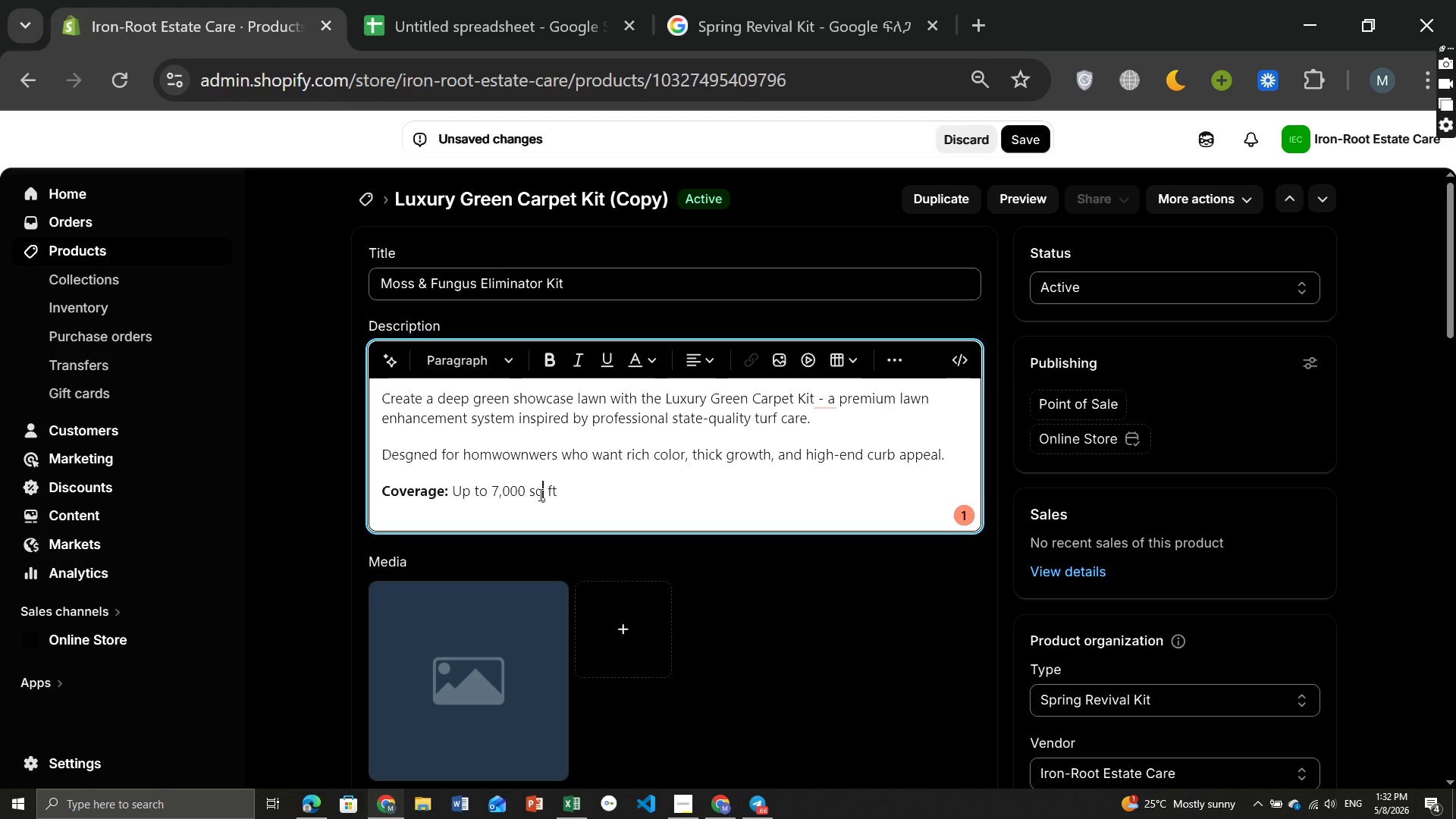 
key(Control+A)
 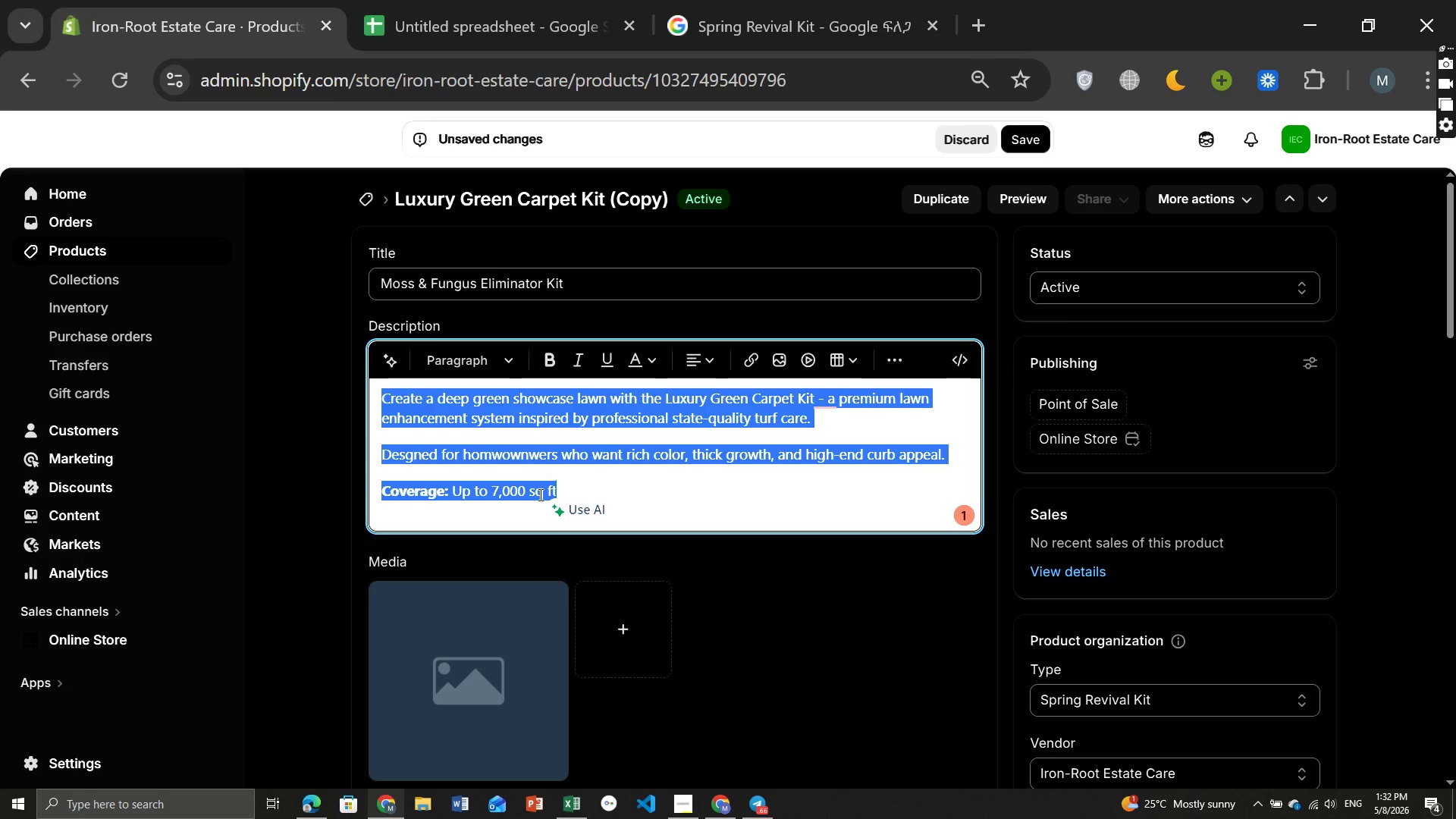 
key(Backspace)
type(Fight lawn moistur problems with the Moss & Fun)
 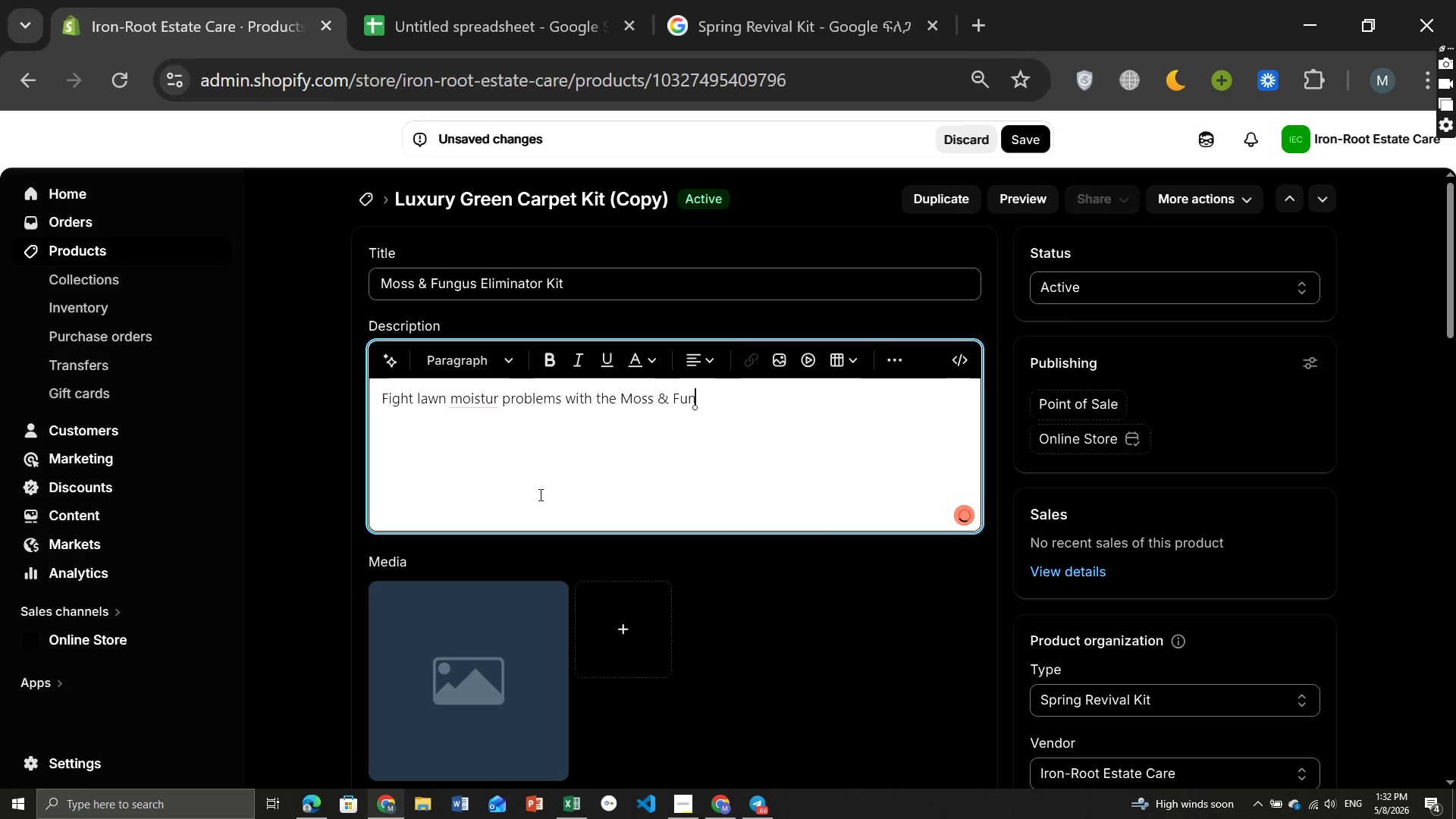 
type(dus Eliminator Kit -  a professional GIY treatment system designed for ref)
key(Backspace)
type(duce moss buildup and help prevent dungu)
key(Backspace)
type(al)
 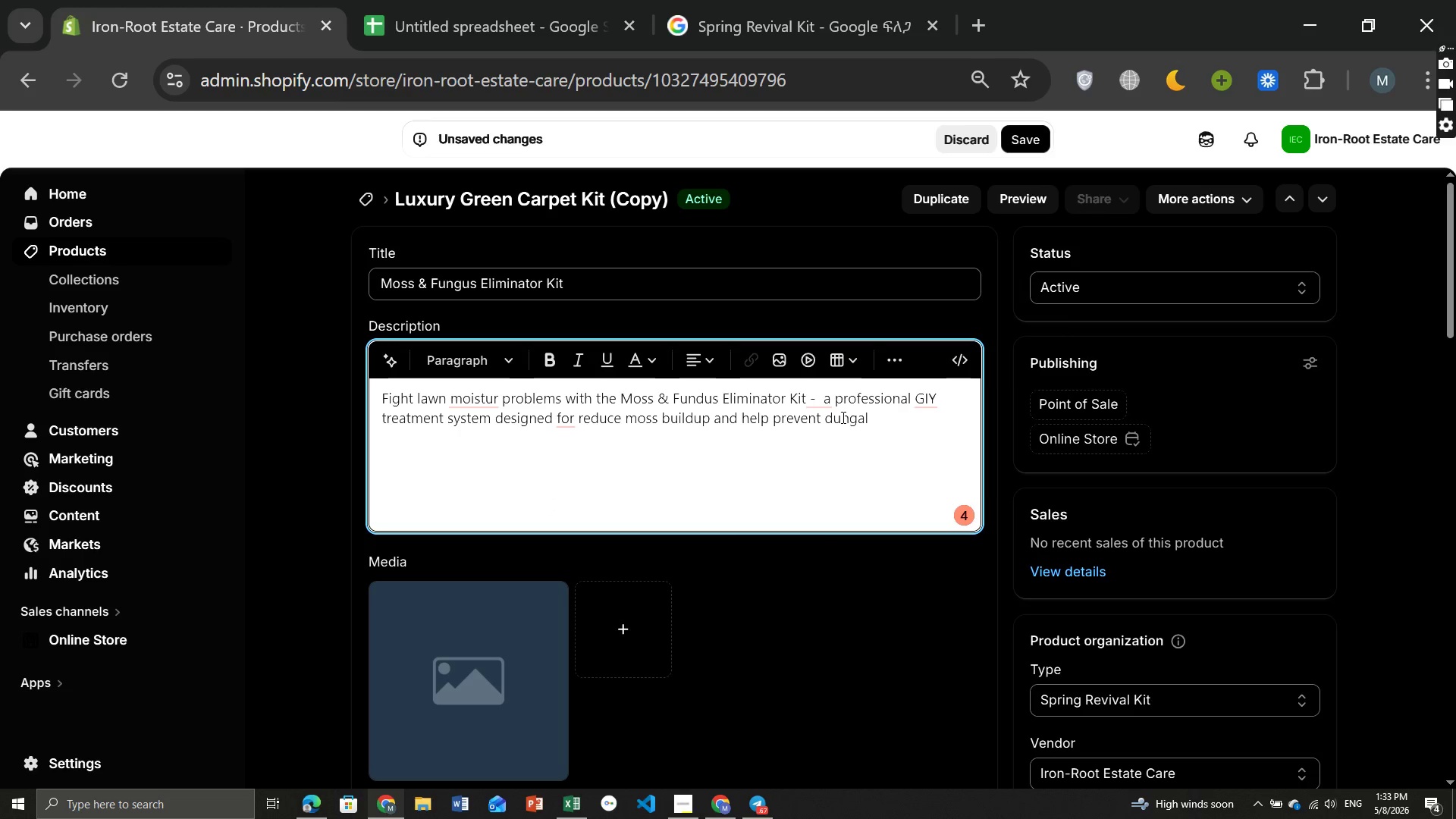 
mouse_move([847, 391])
 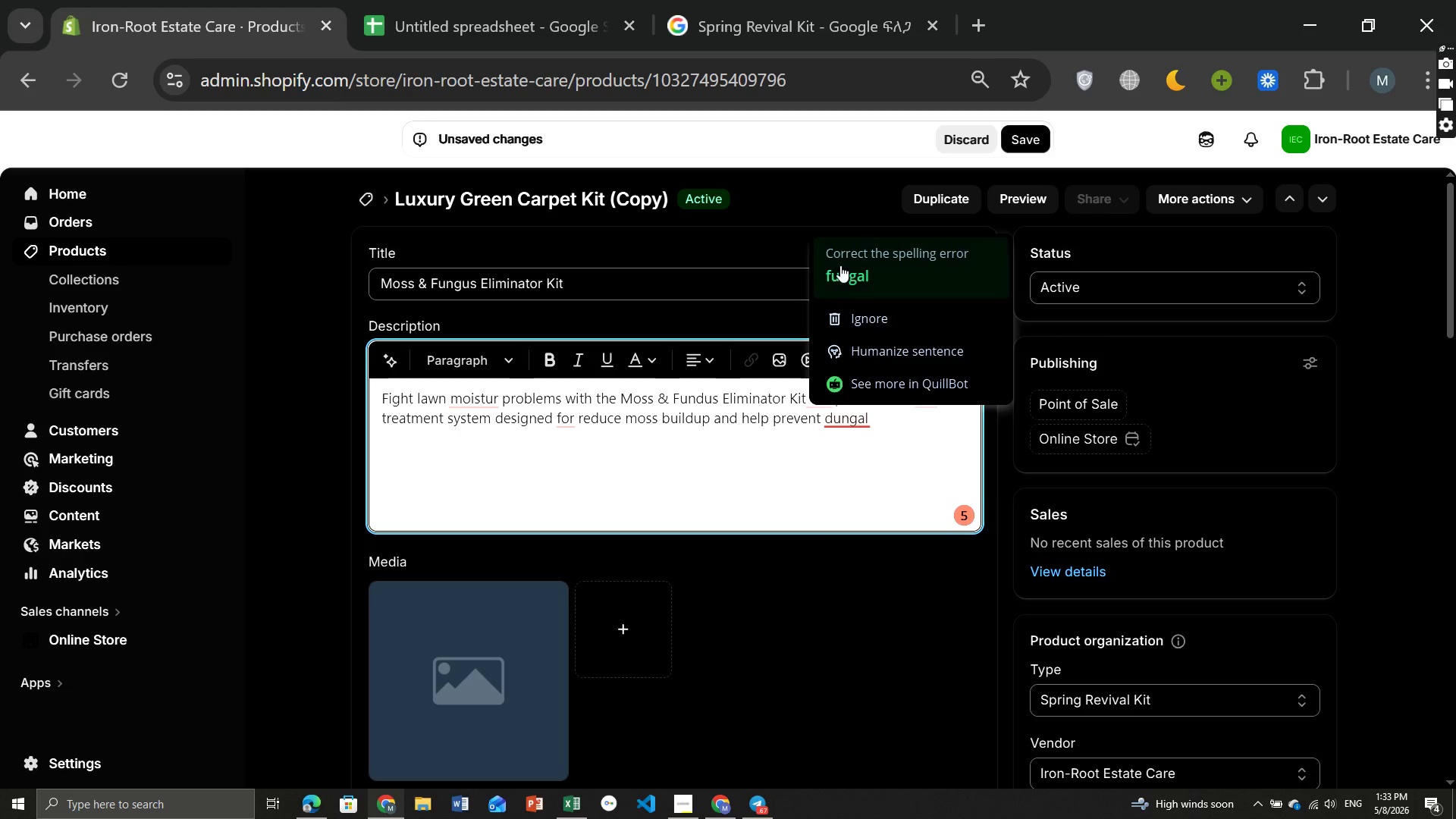 
left_click([840, 265])
 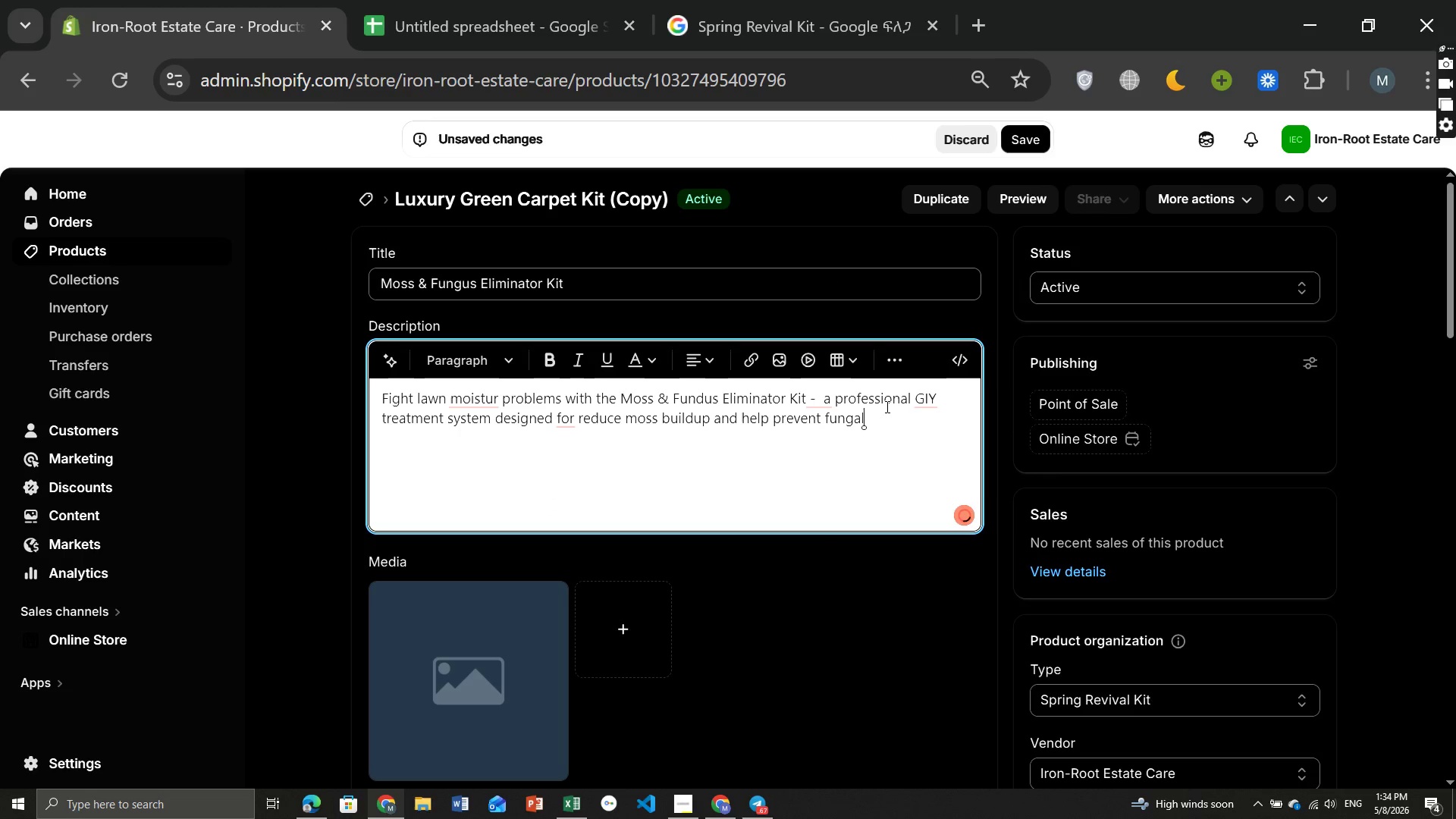 
type( spread,)
key(Backspace)
type(.)
 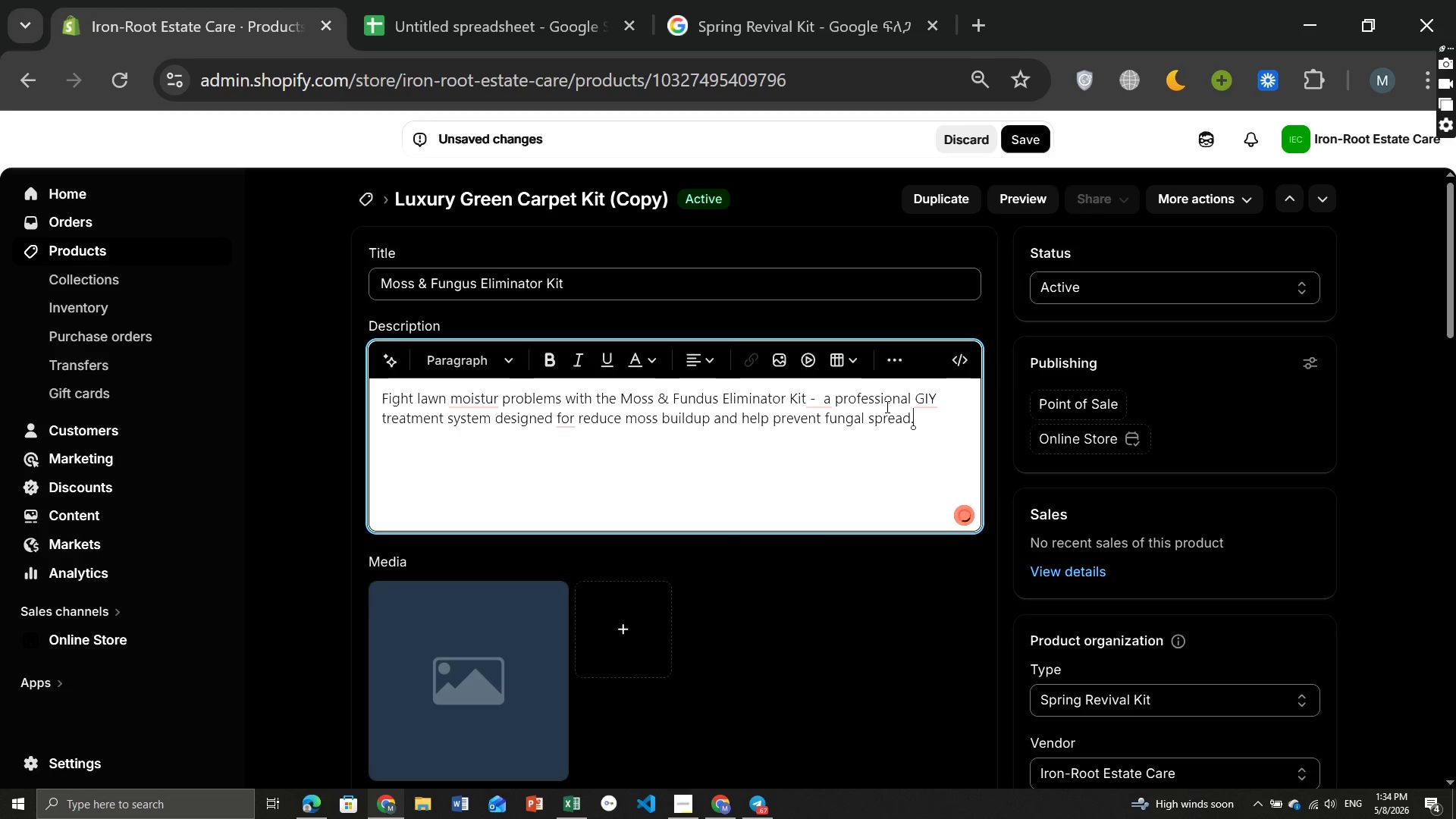 
key(Enter)
 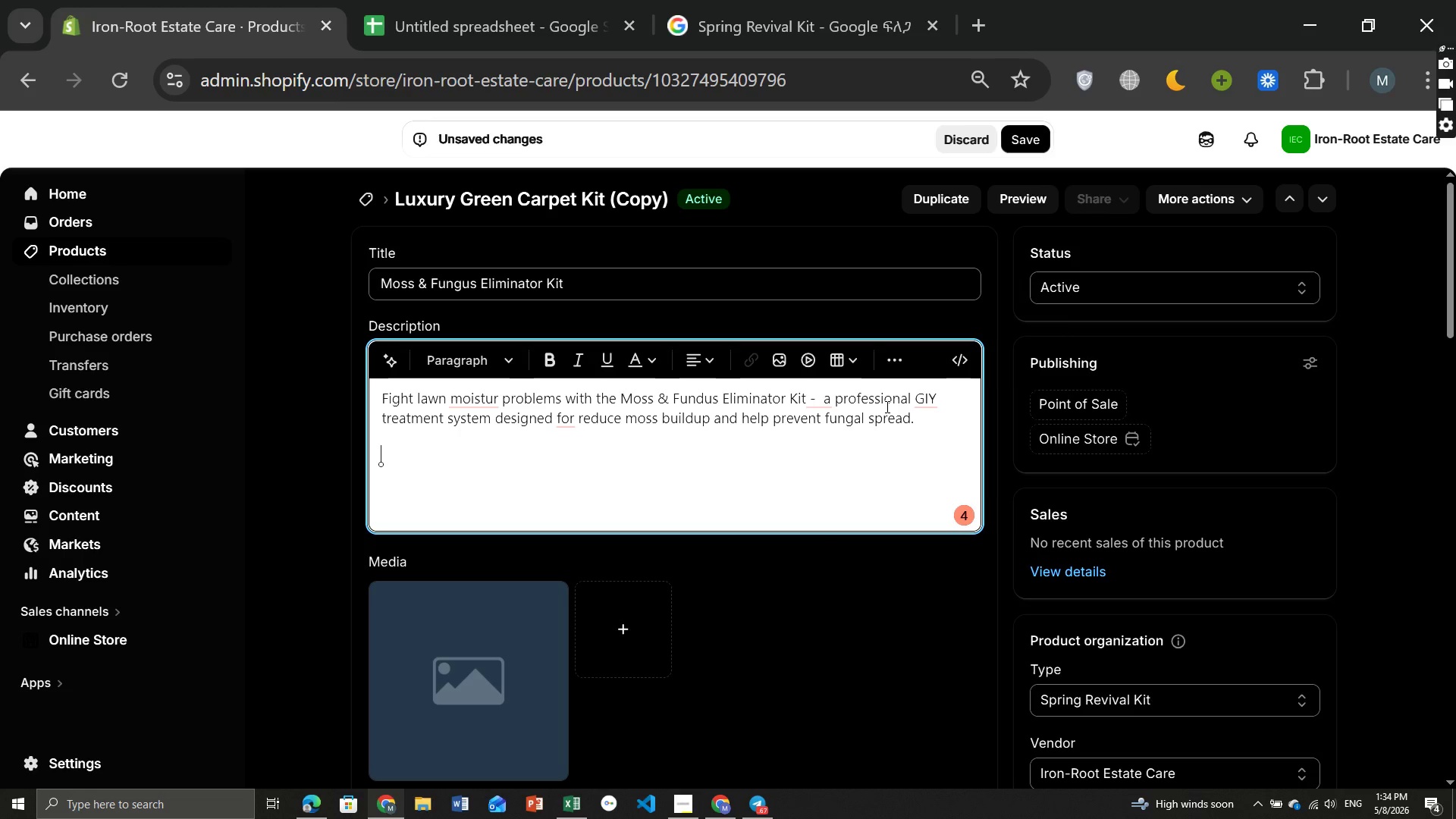 
type(Perfect for sheded or damp lawn eb)
key(Backspace)
type(nviroments.)
 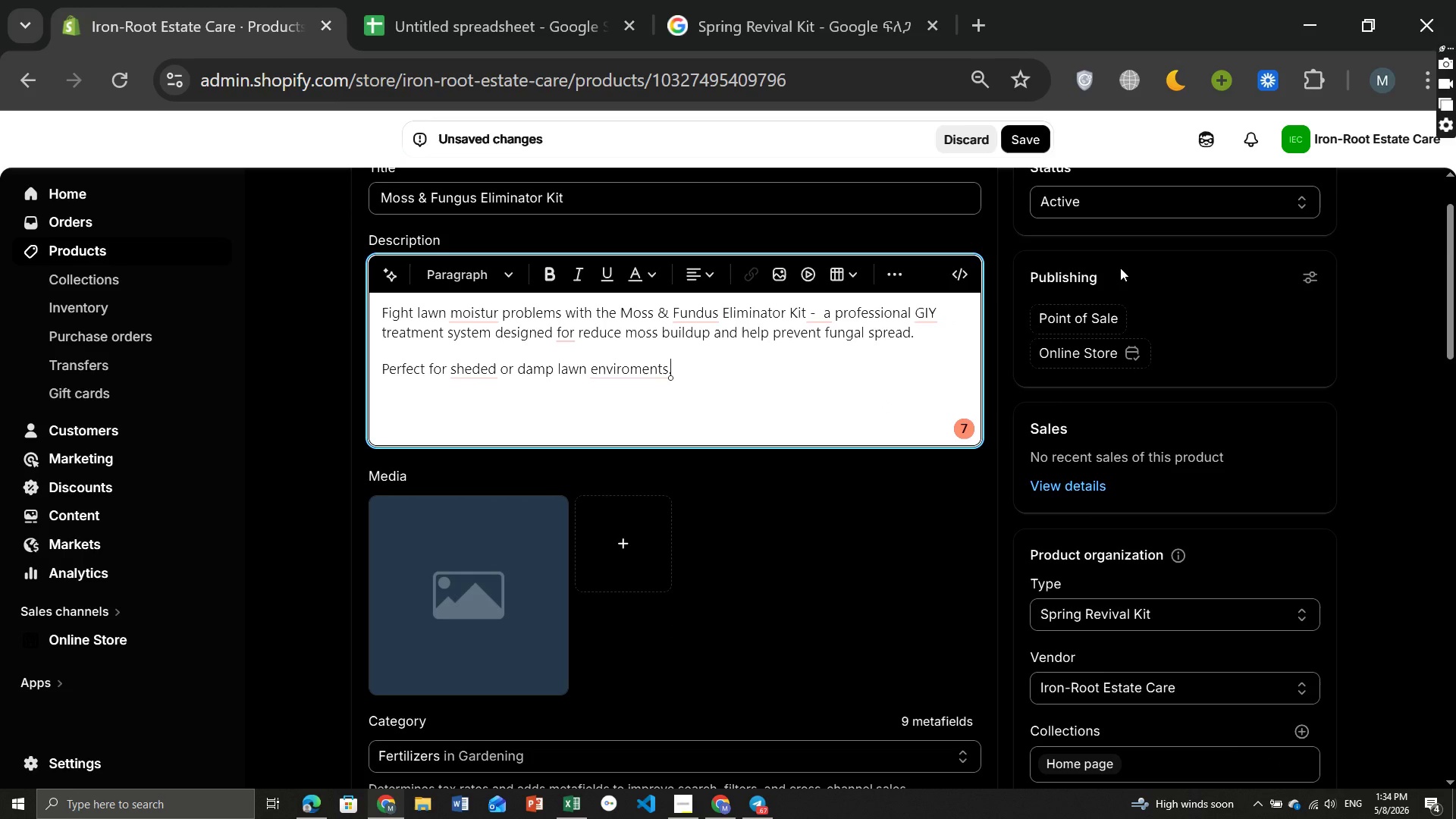 
mouse_move([764, 297])
 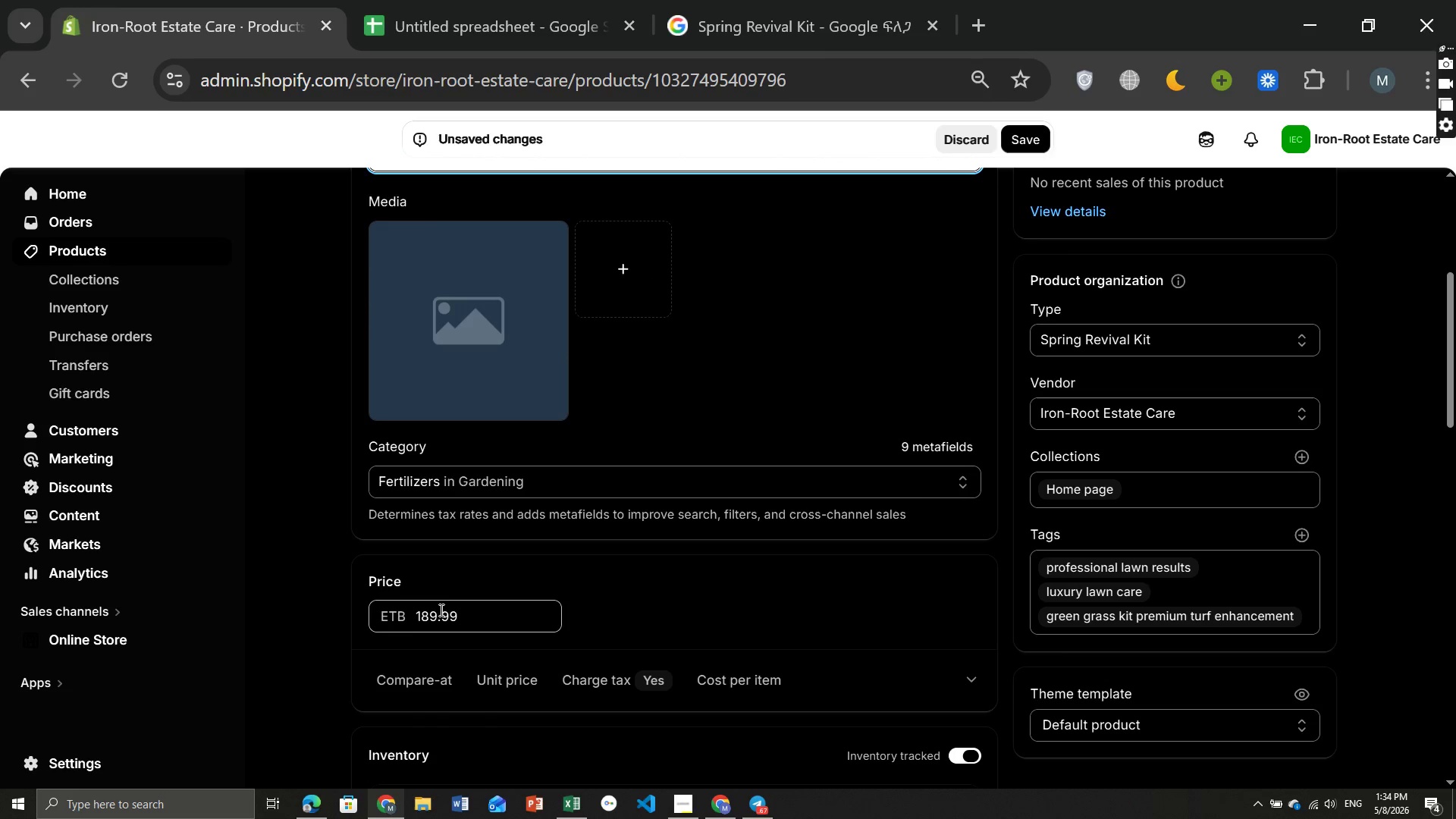 
left_click([438, 613])
 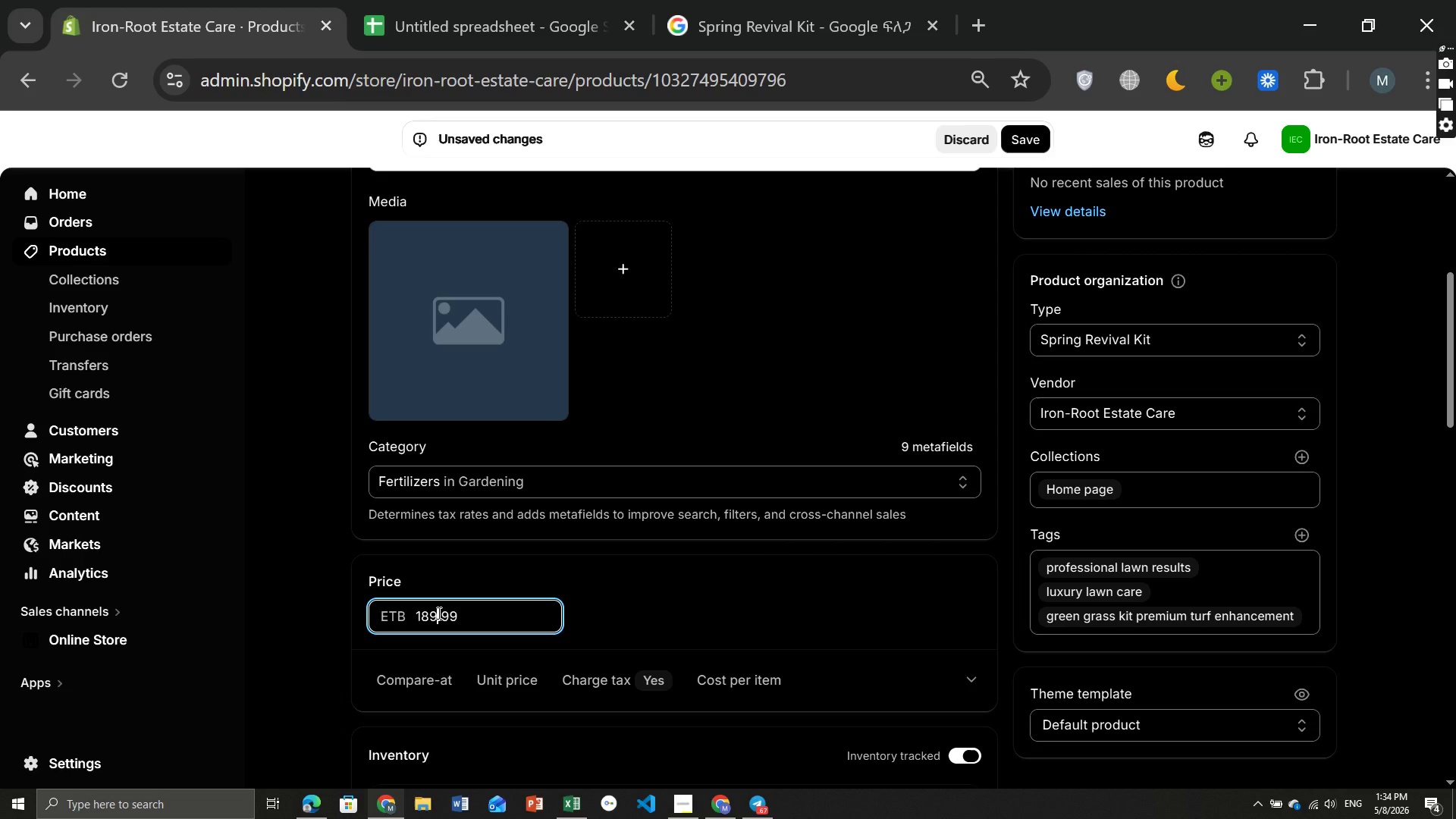 
key(Backspace)
key(Backspace)
type(64)
 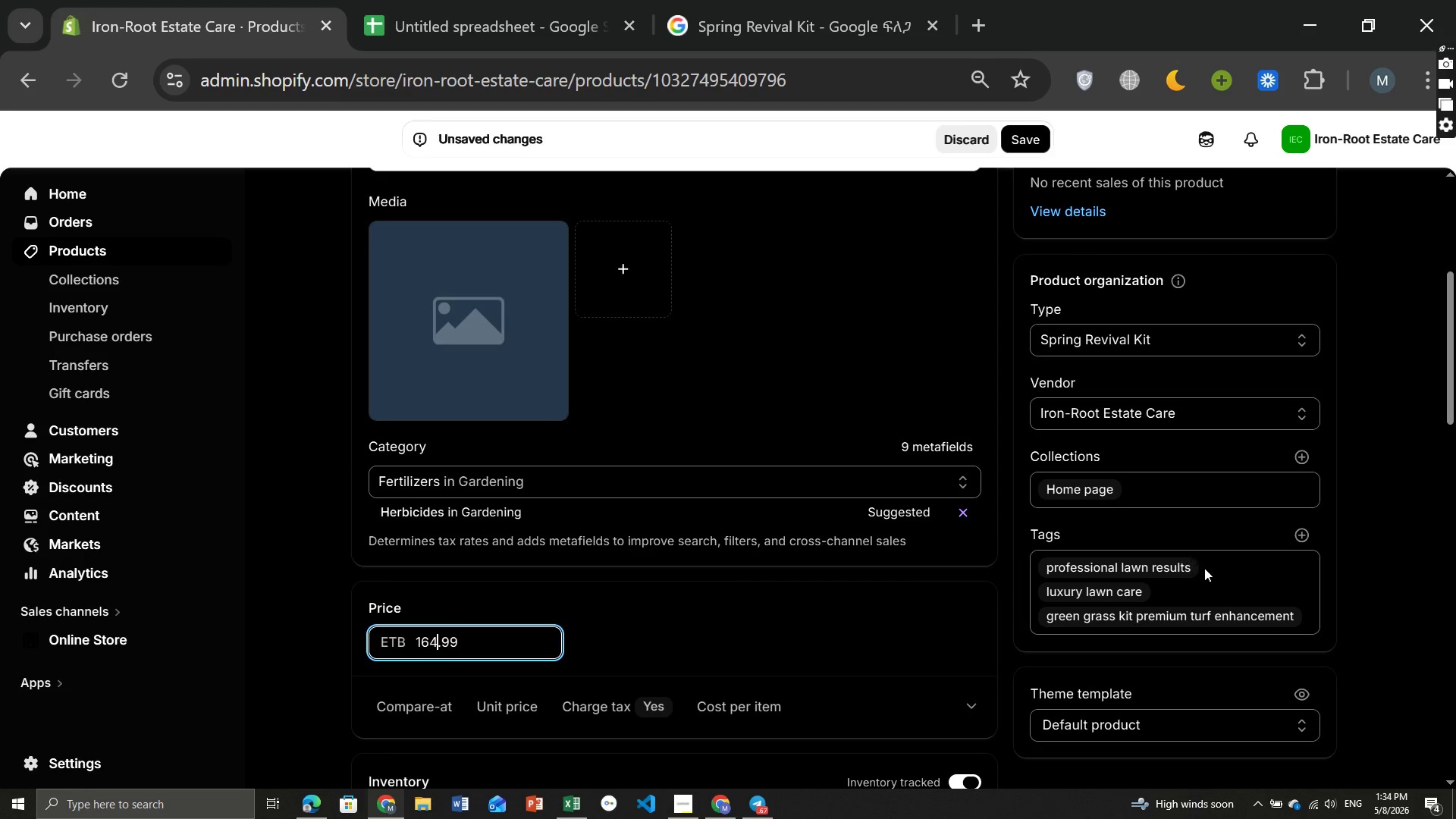 
wait(5.86)
 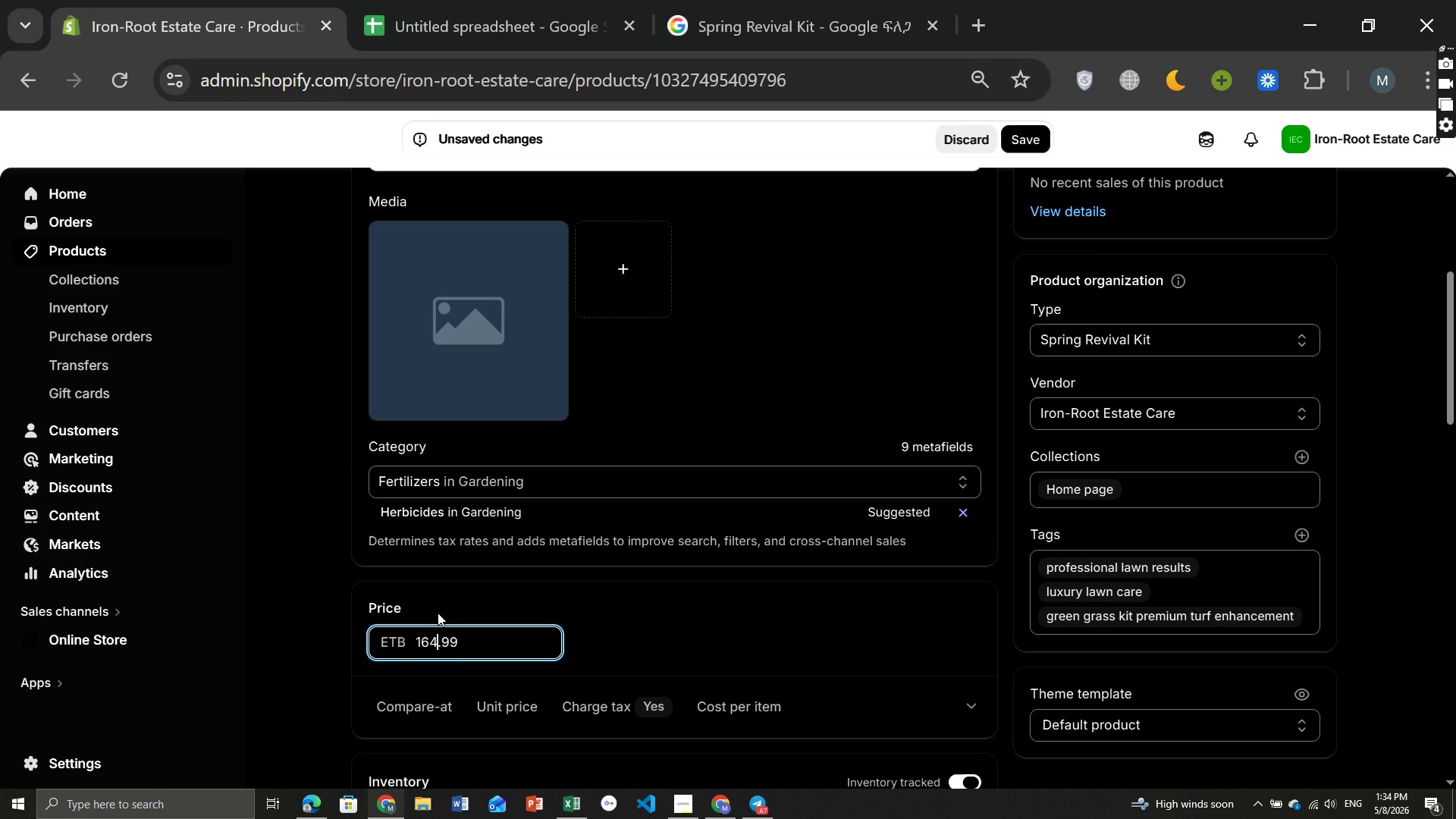 
left_click([1191, 563])
 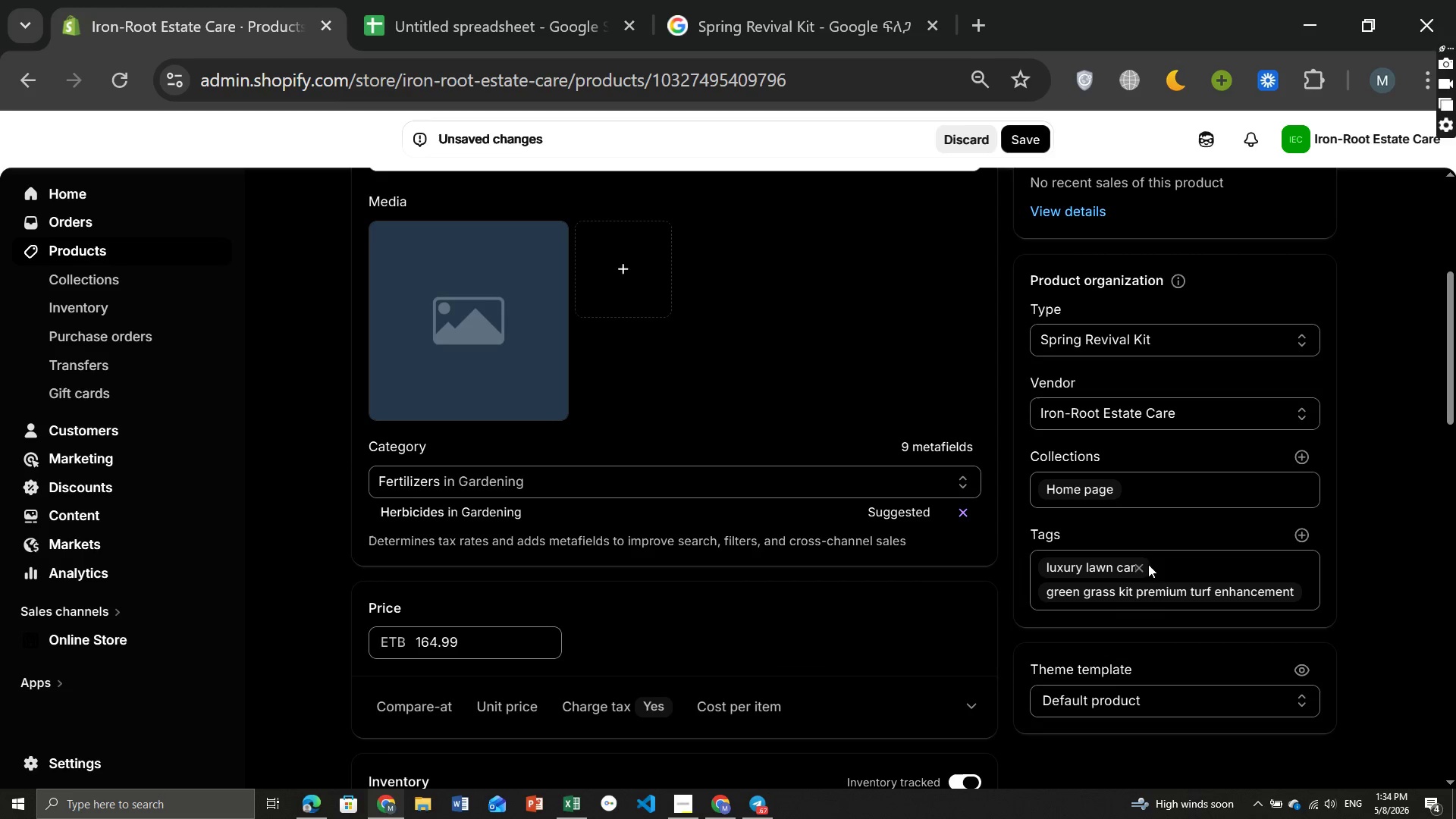 
left_click([1147, 567])
 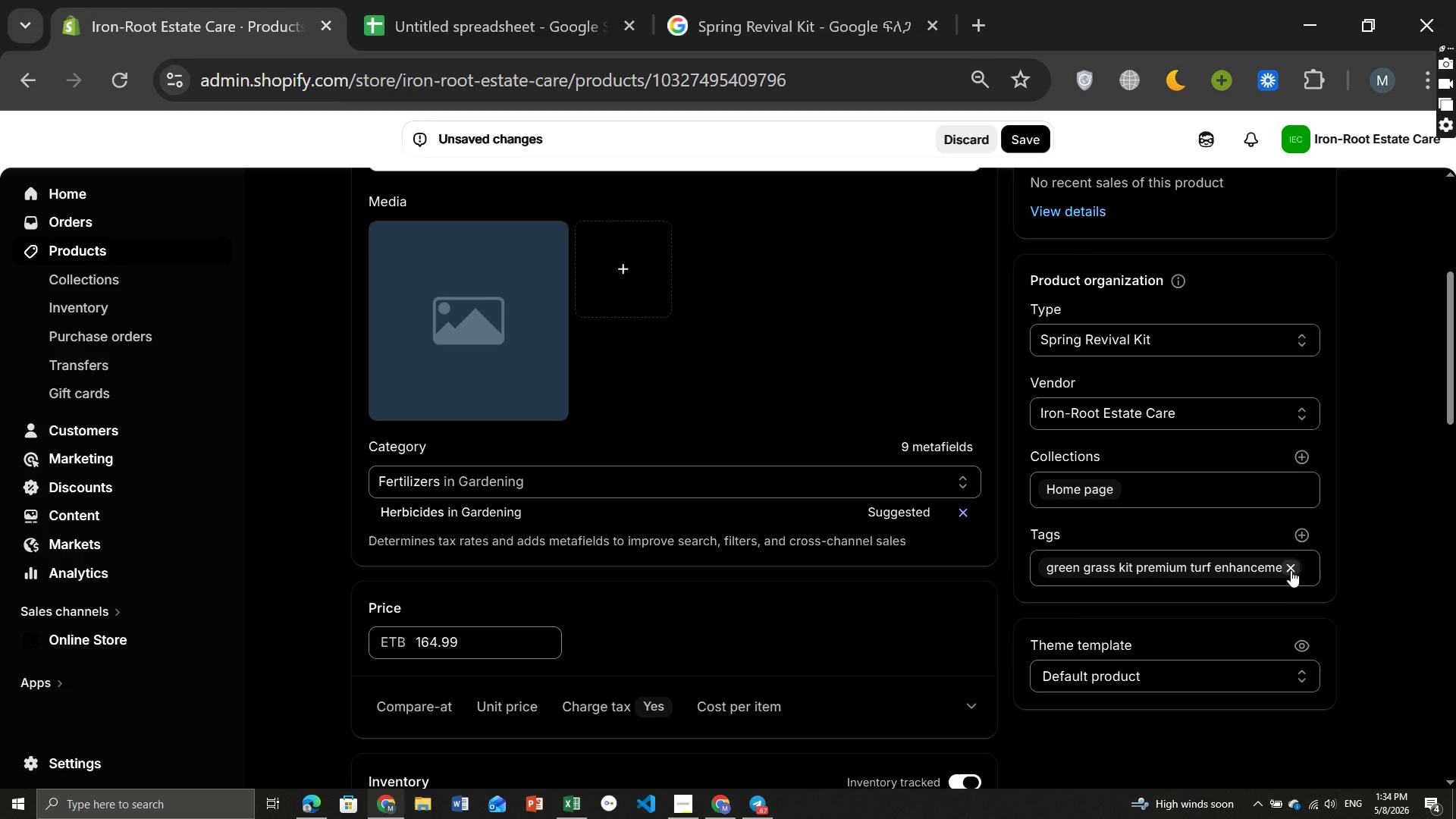 
left_click([1290, 568])
 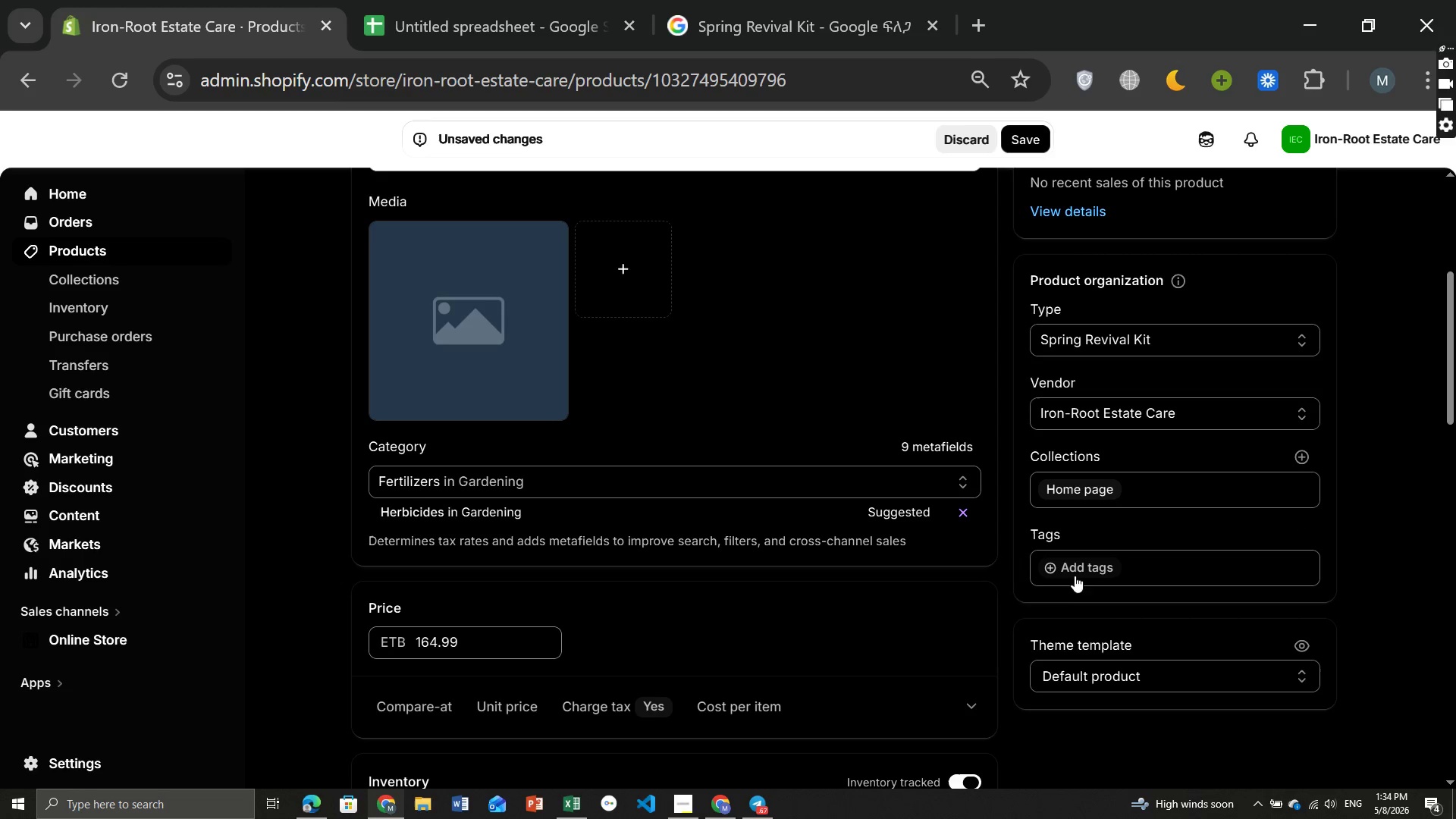 
left_click([1056, 566])
 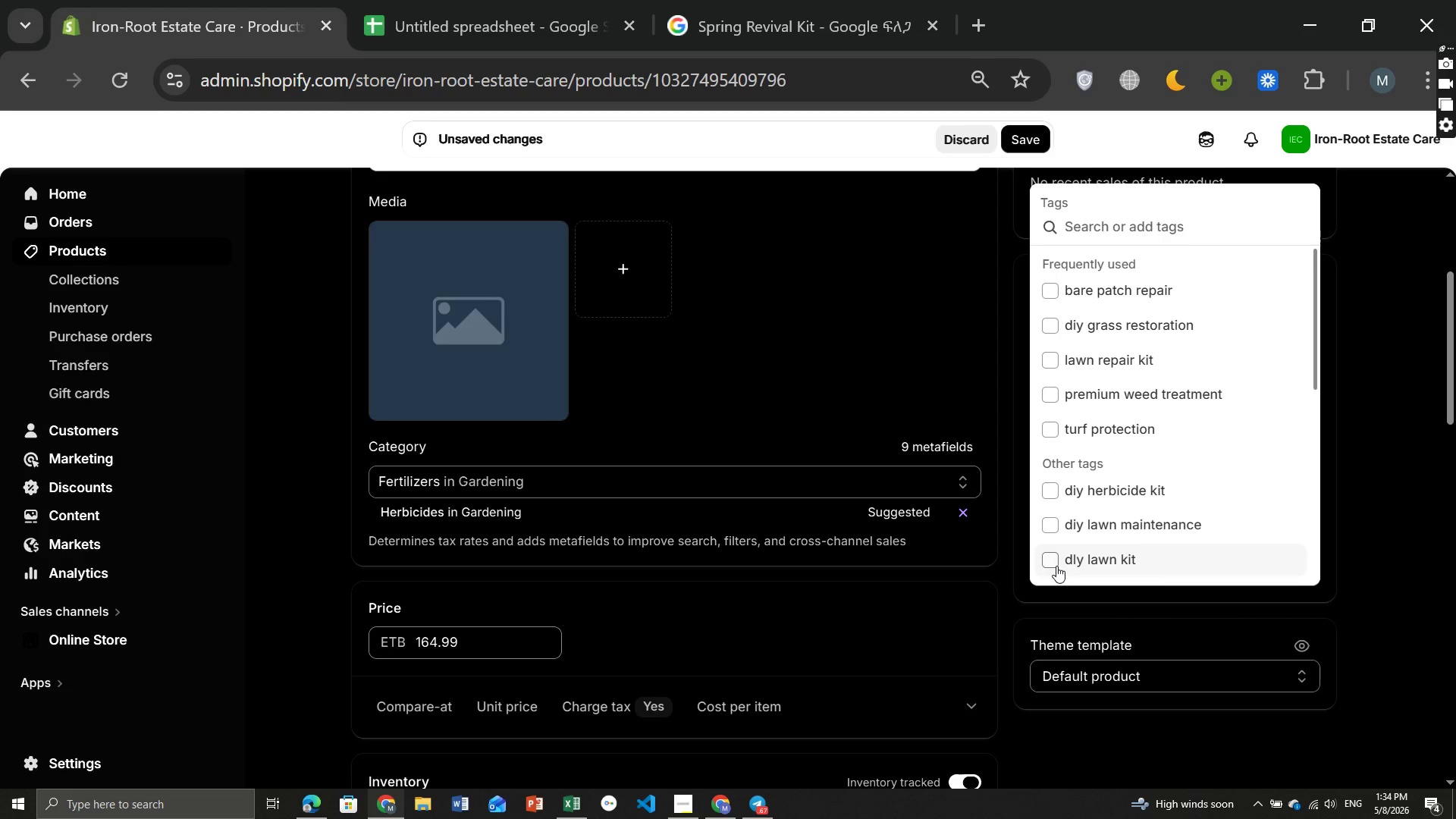 
type(moos teatment, fungus lawn care )
key(Backspace)
type(, )
 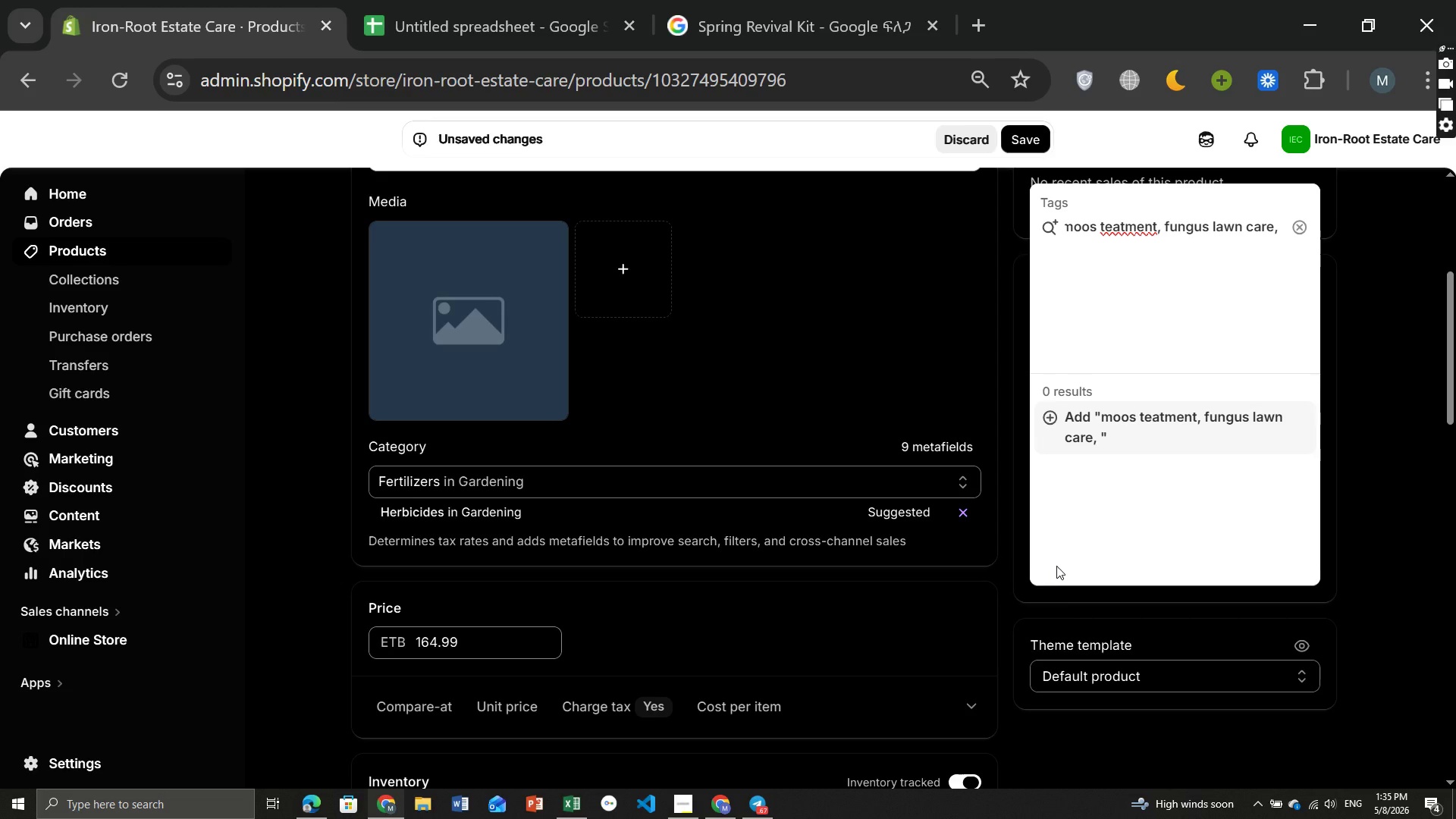 
type(lawn moisture control, diy lawn f)
 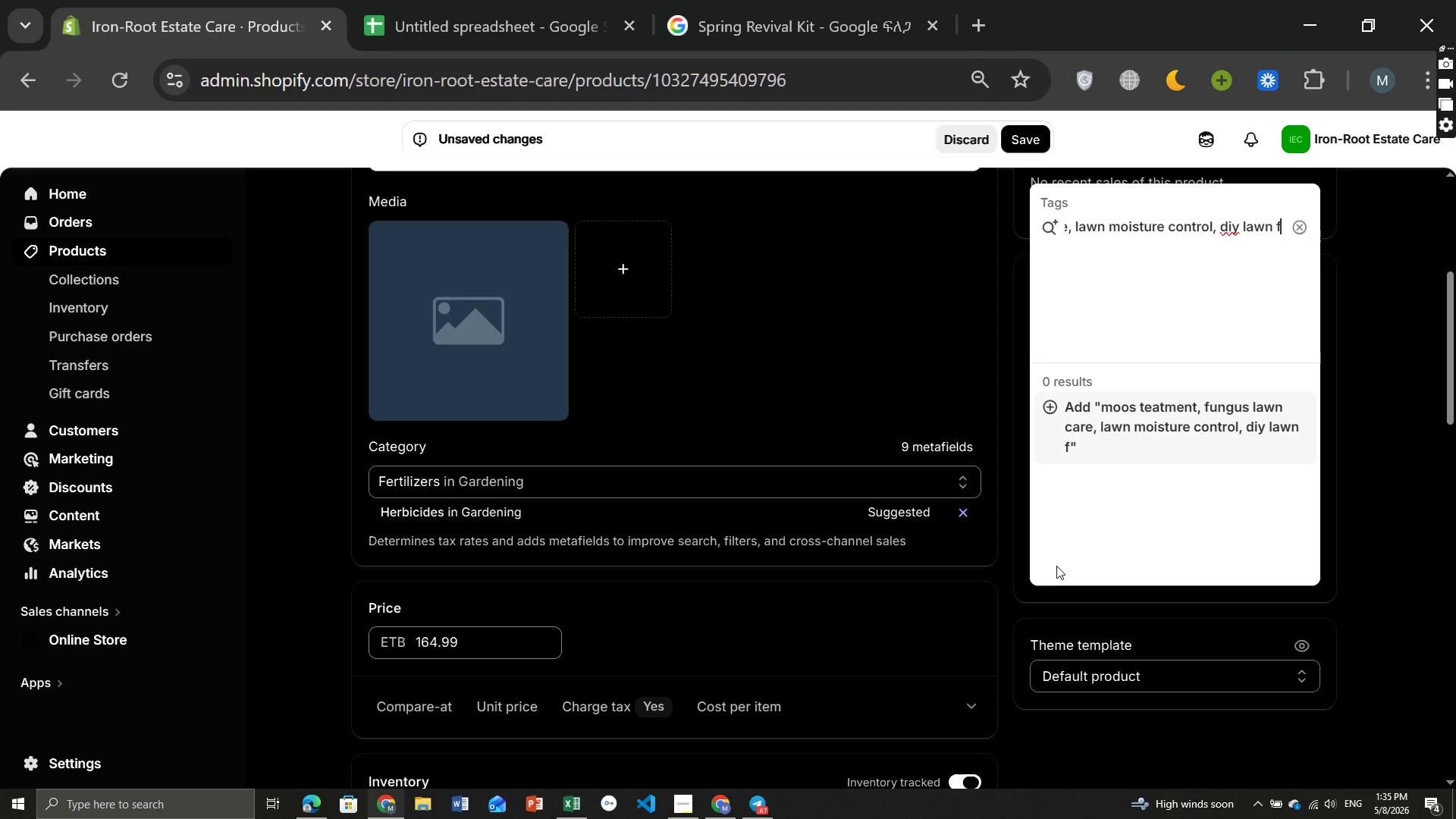 
type(ungus kit)
 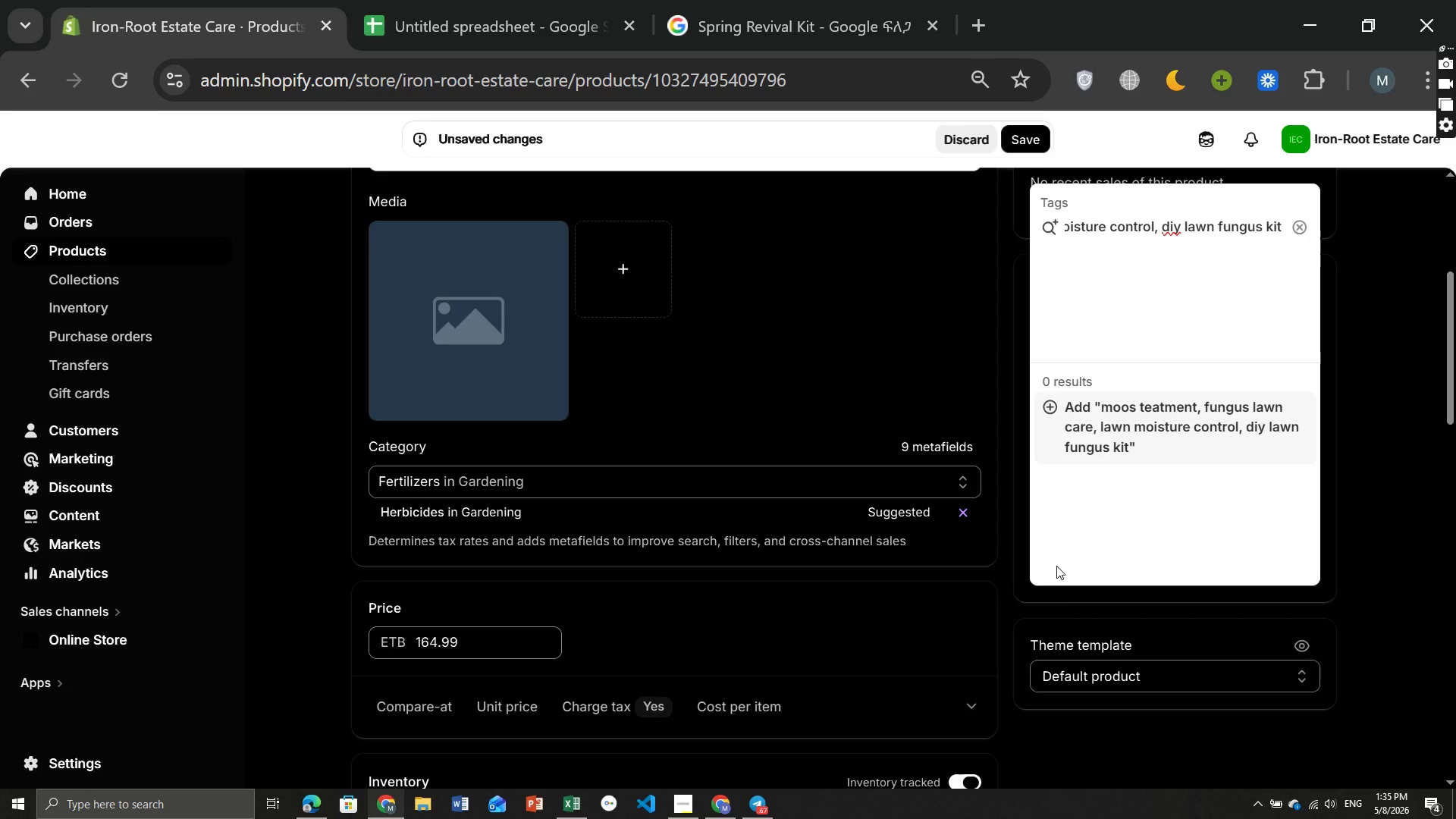 
key(Enter)
 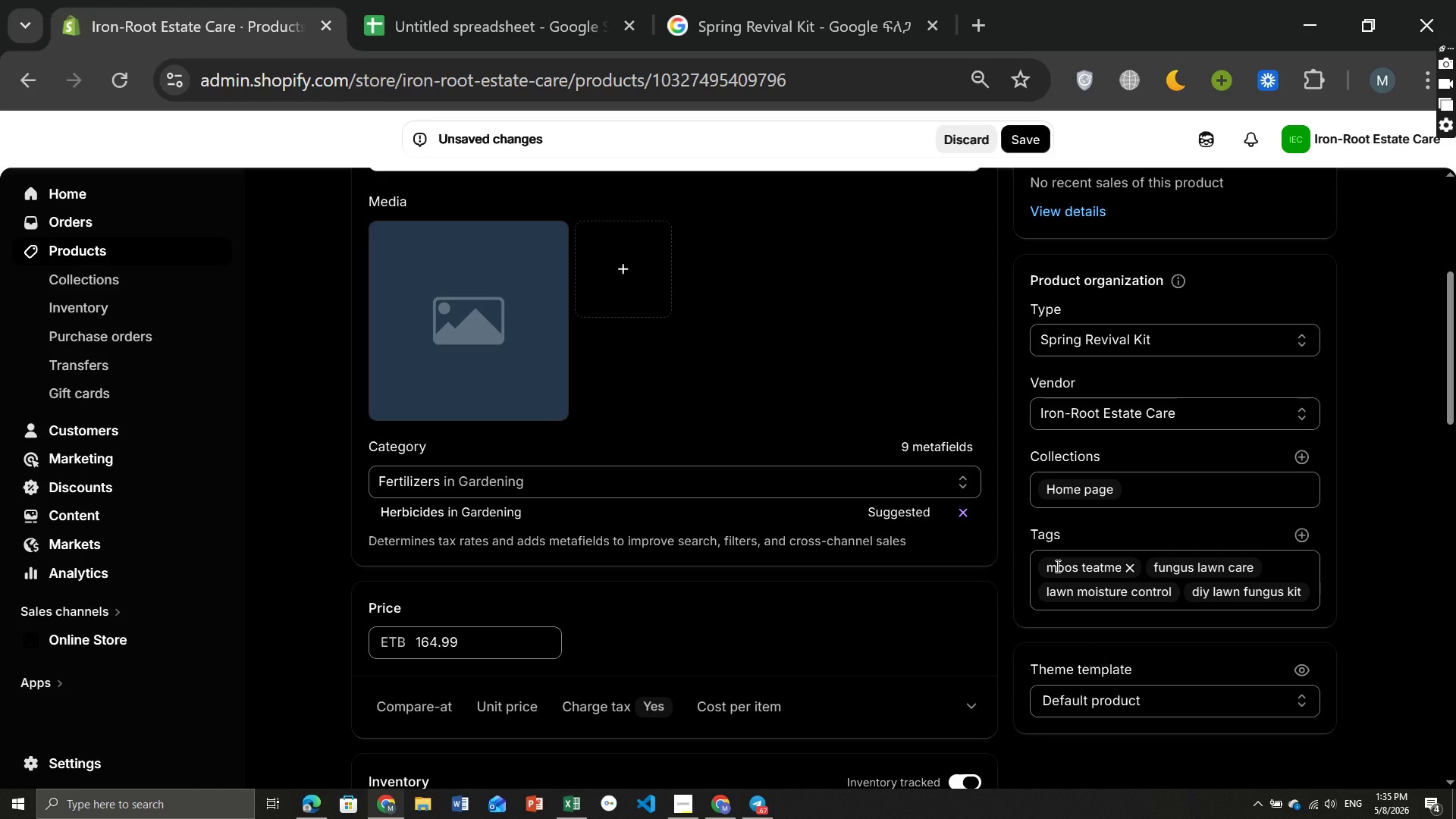 
mouse_move([698, 485])
 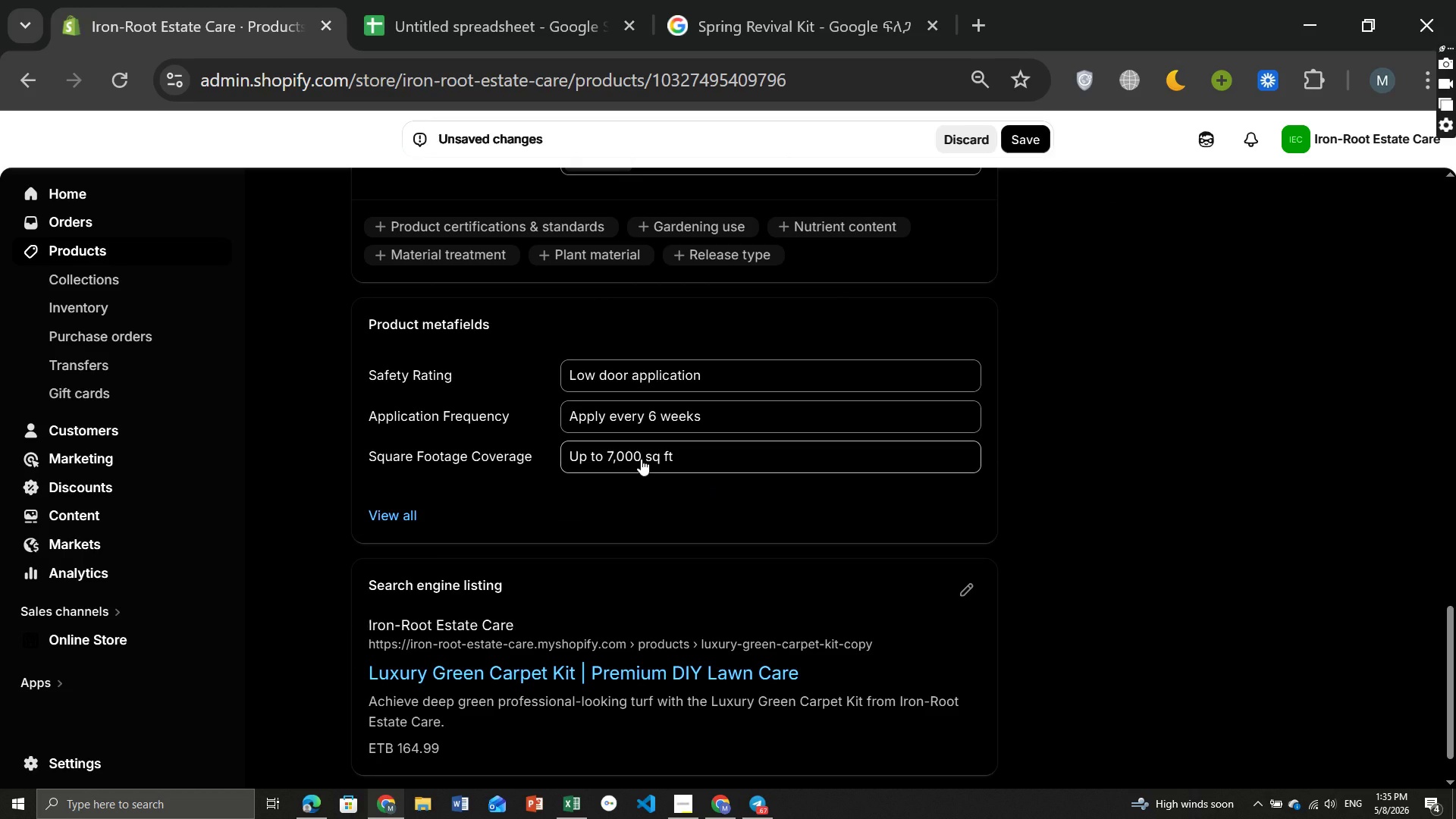 
left_click([641, 459])
 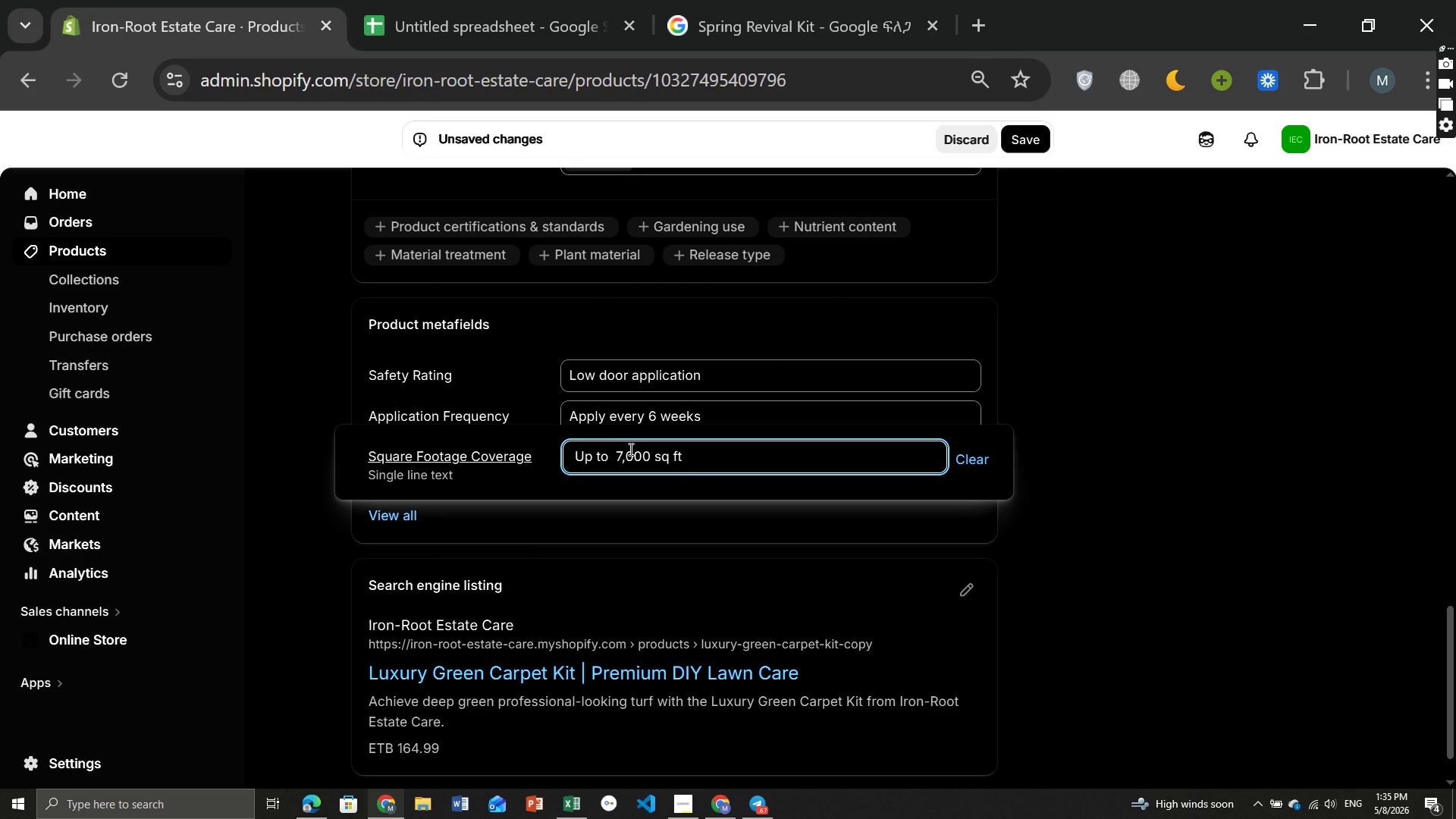 
left_click([629, 449])
 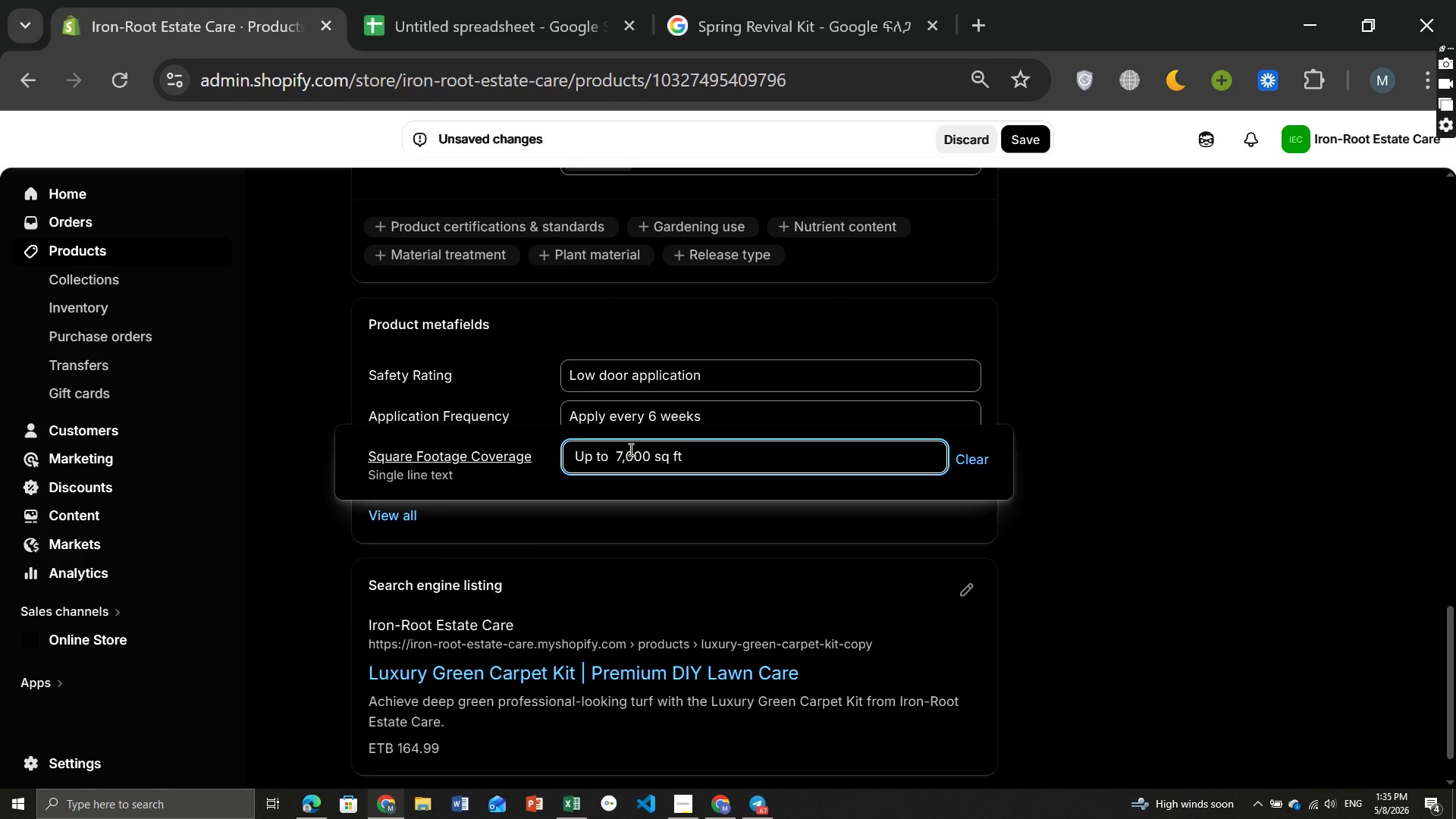 
key(Backspace)
 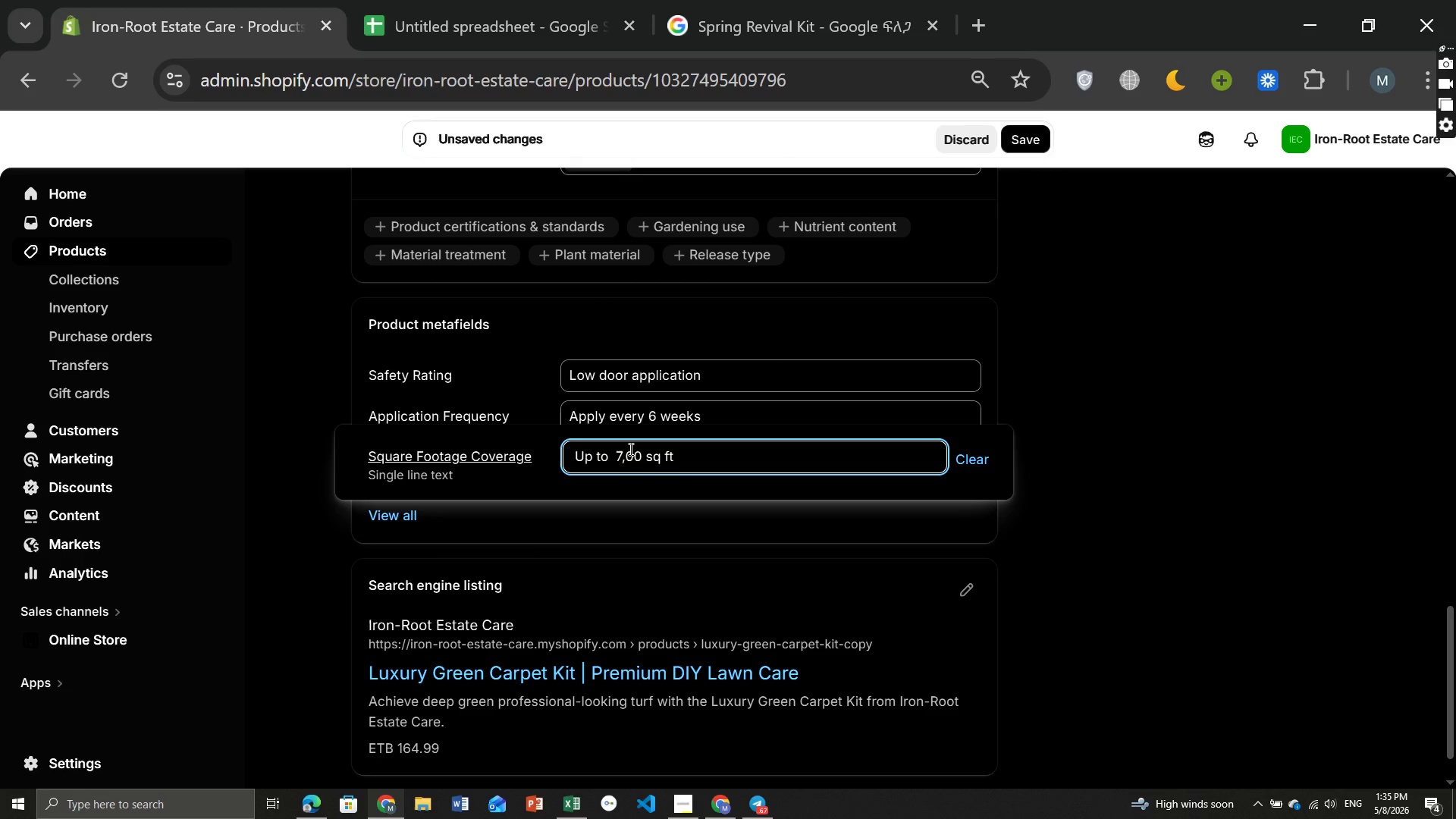 
key(Backspace)
 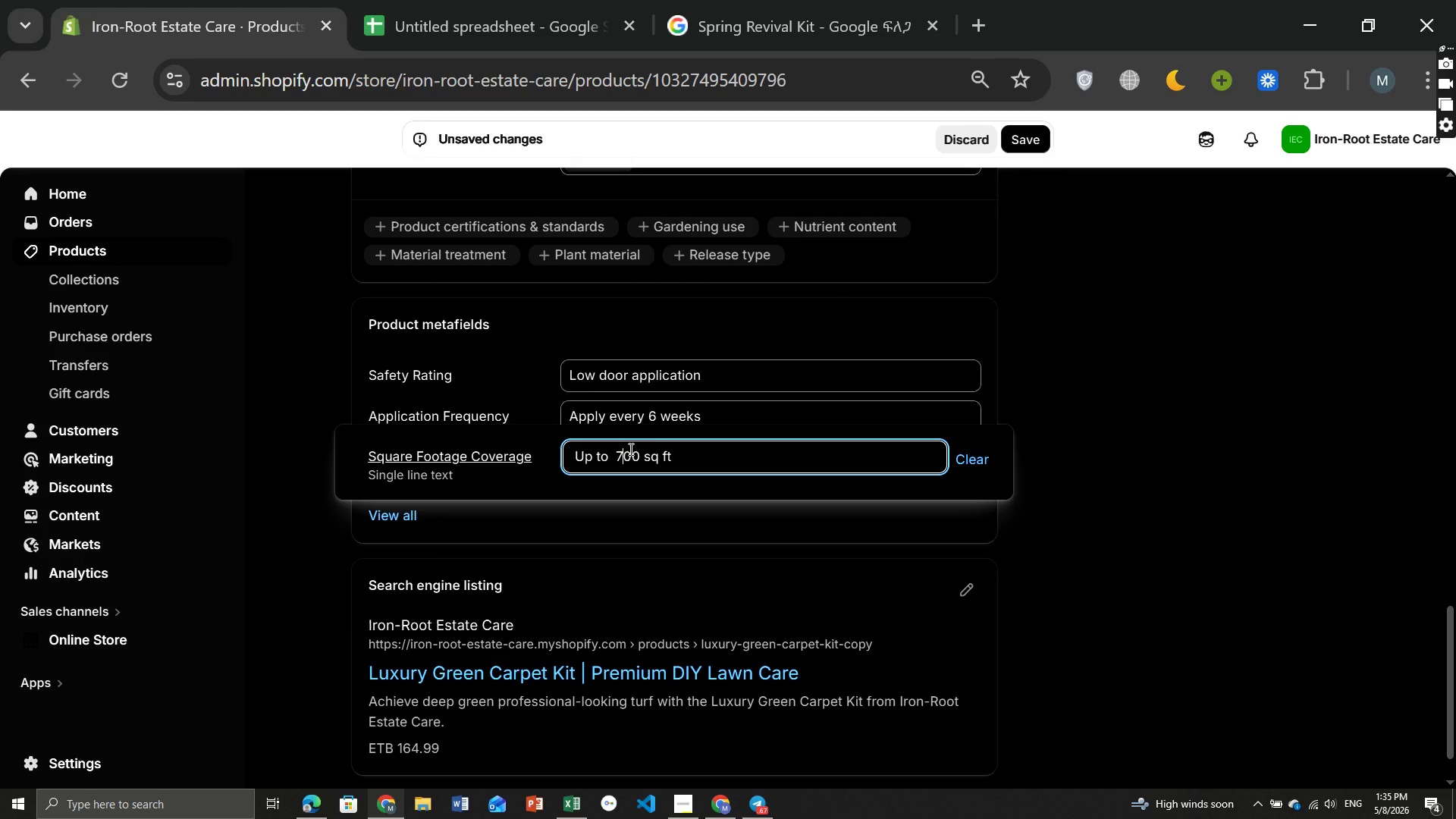 
key(Backspace)
 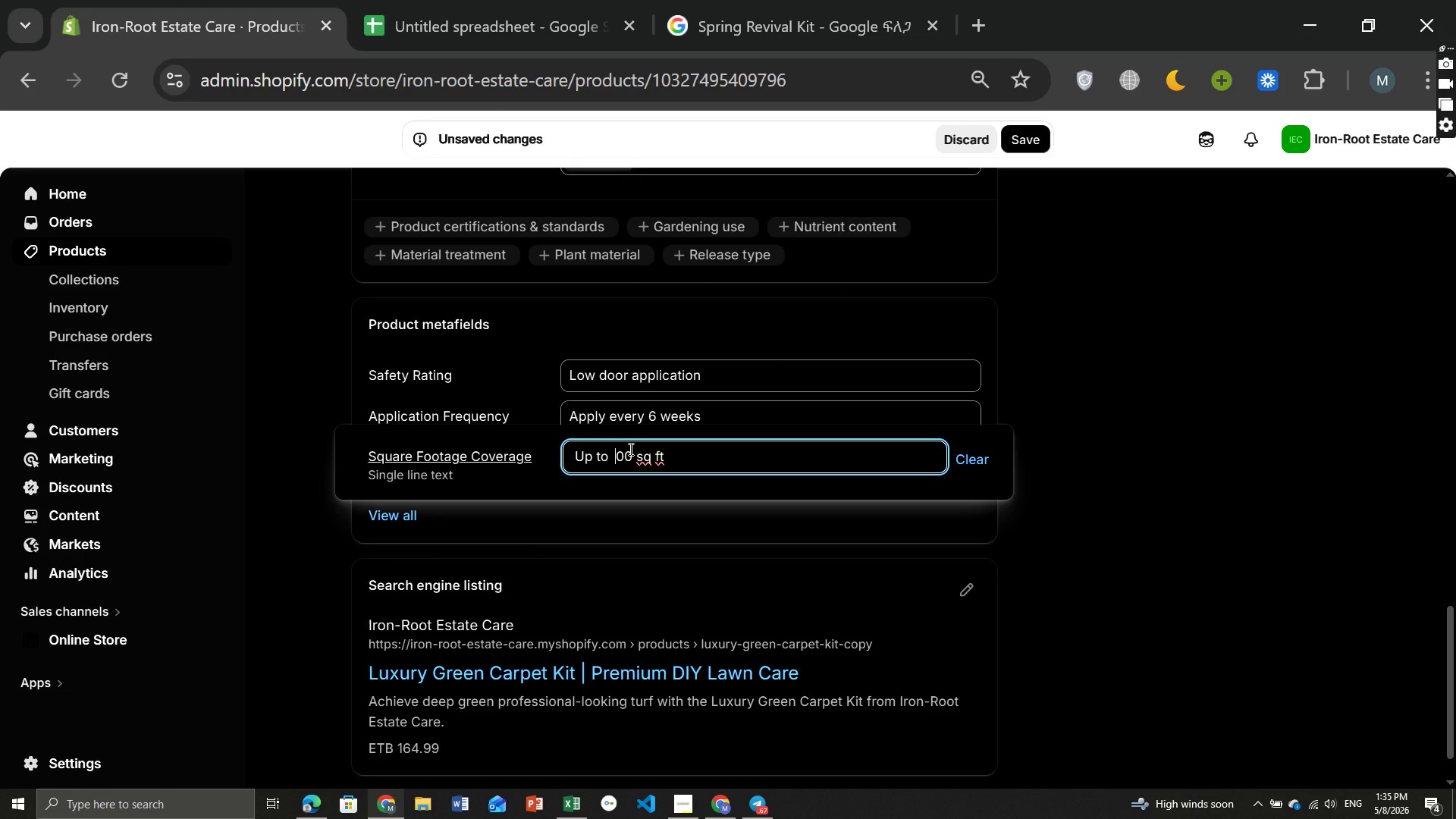 
key(4)
 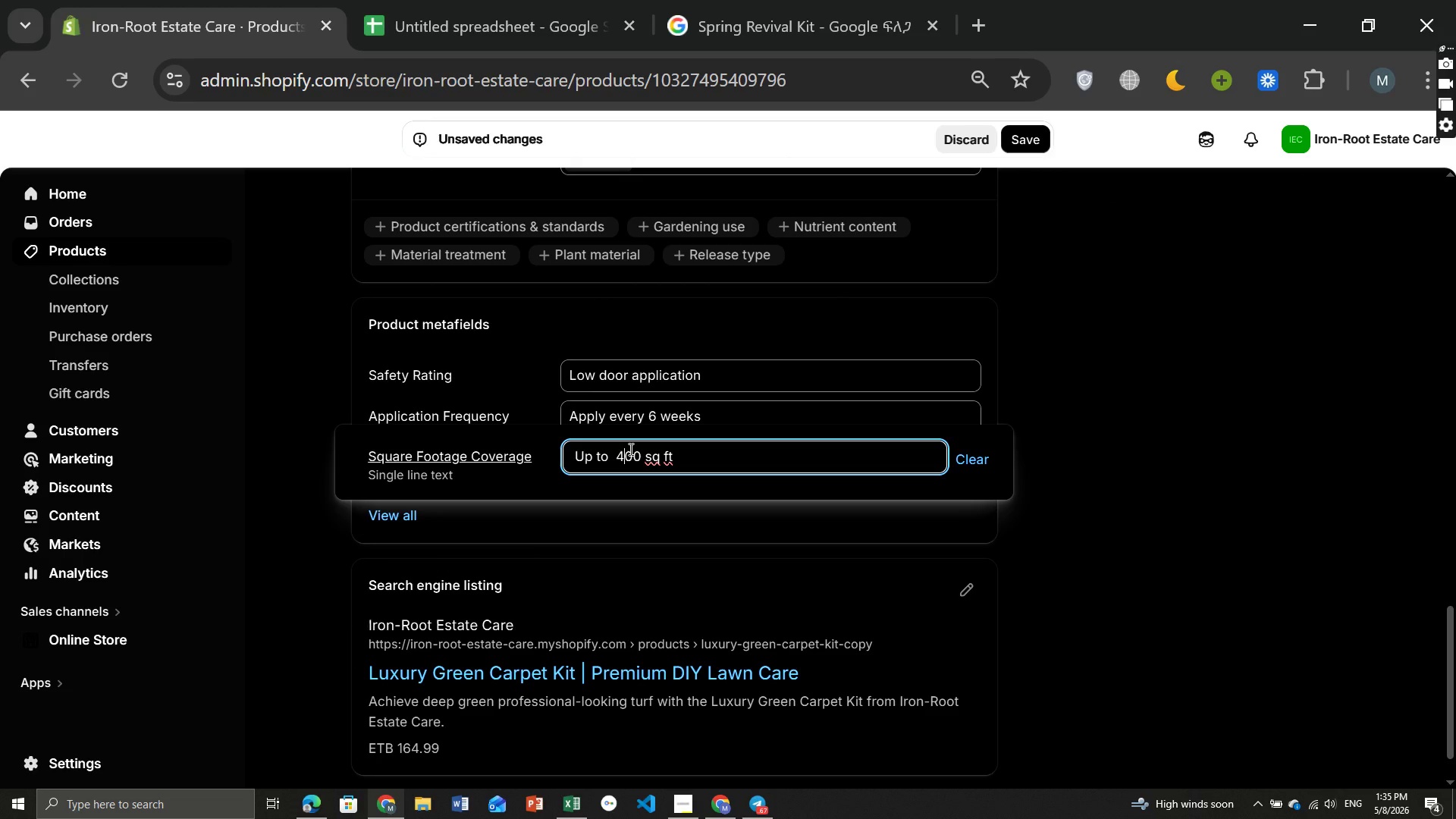 
key(Comma)
 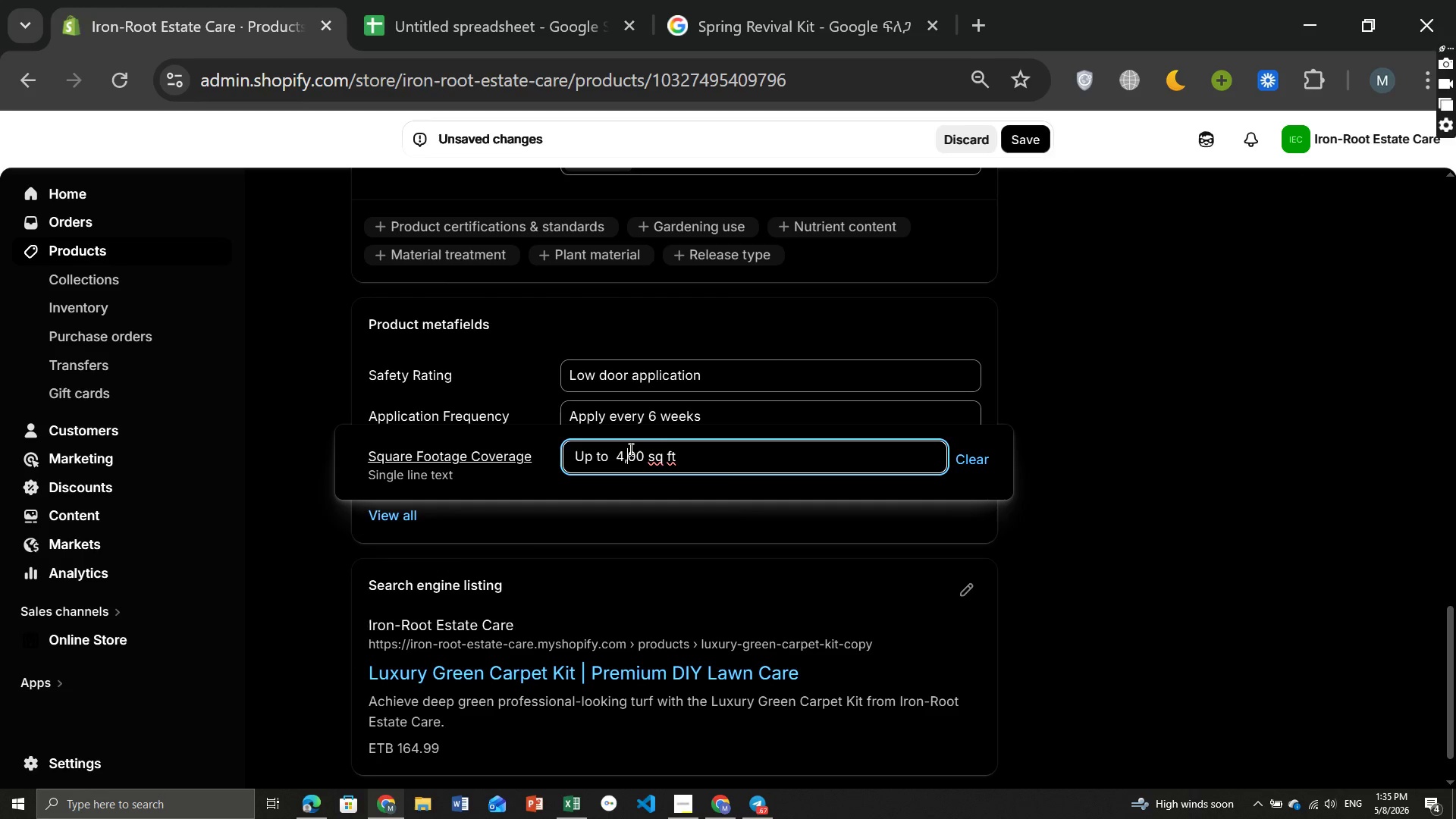 
key(5)
 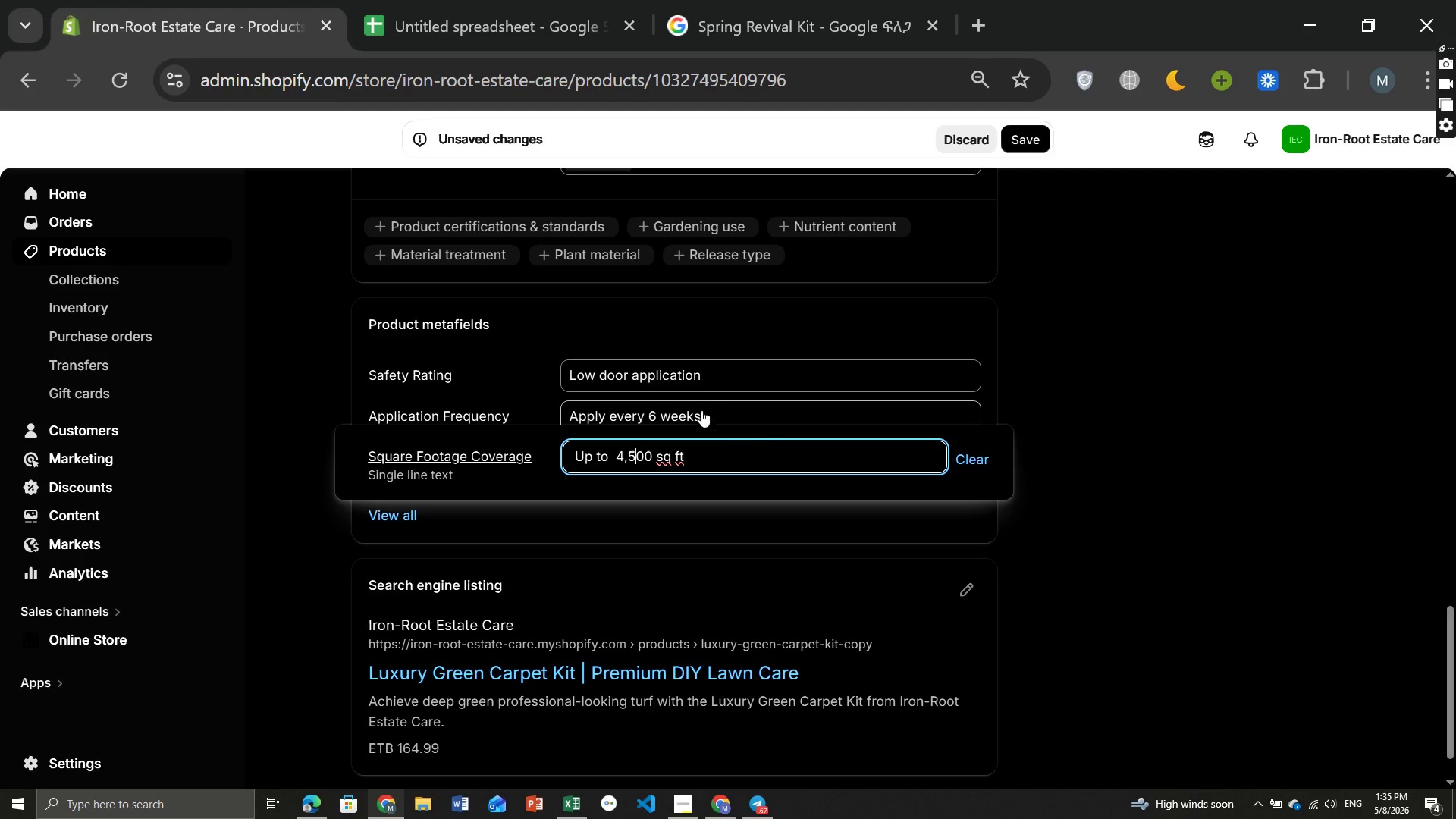 
left_click([686, 418])
 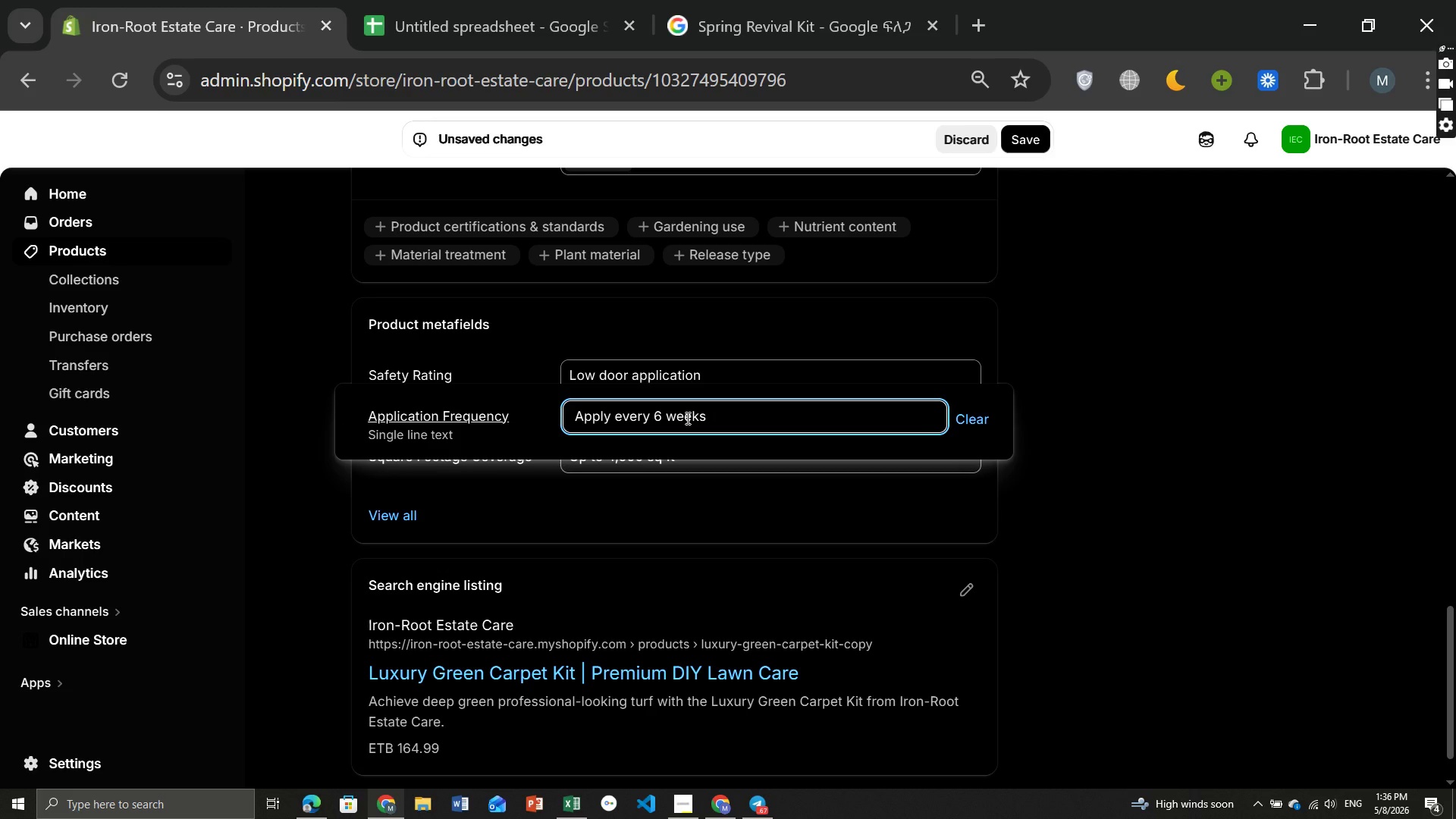 
hold_key(key=Backspace, duration=0.98)
 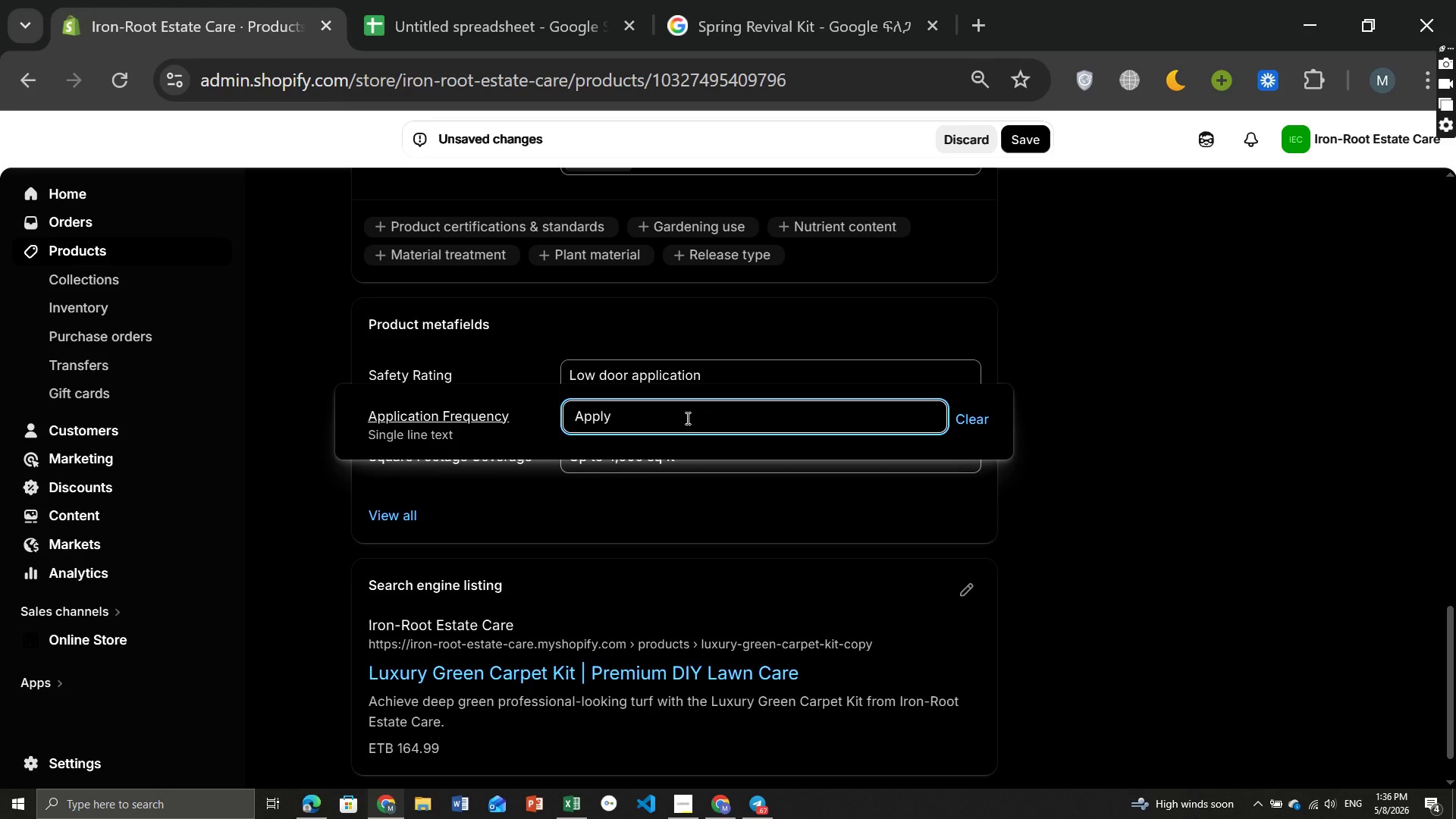 
type(monthly during damp seasons)
 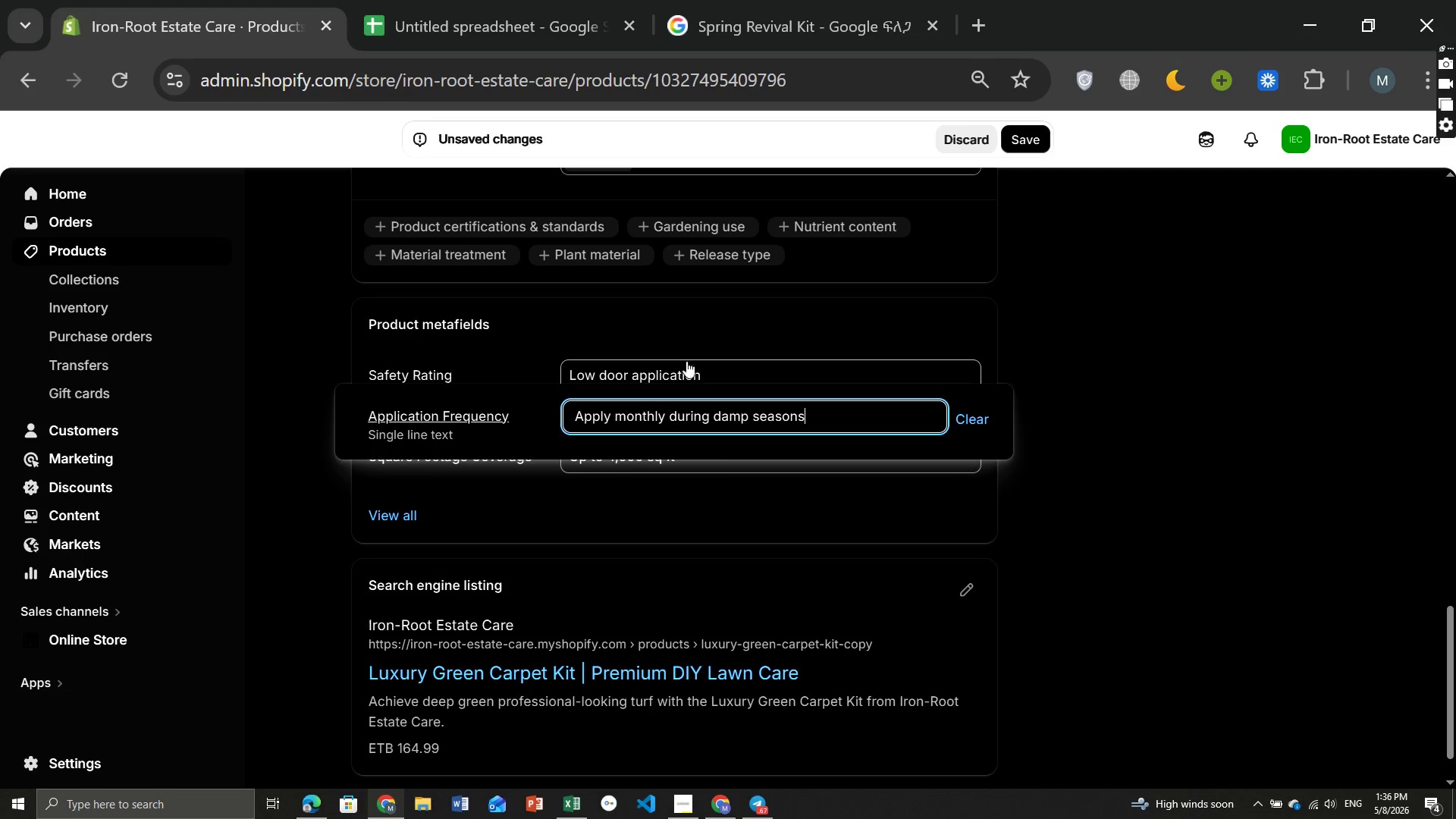 
left_click([671, 375])
 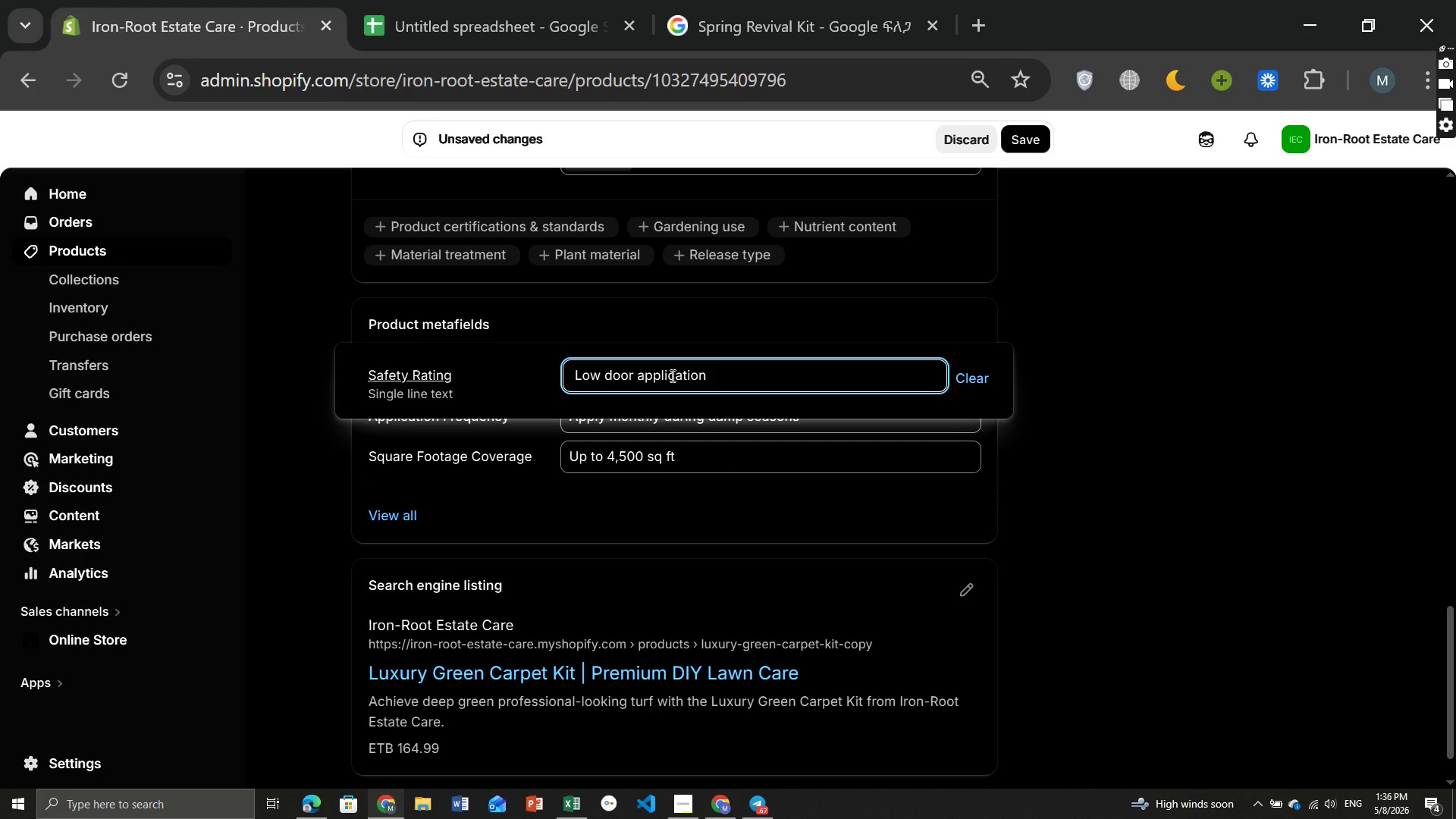 
key(Control+ControlLeft)
 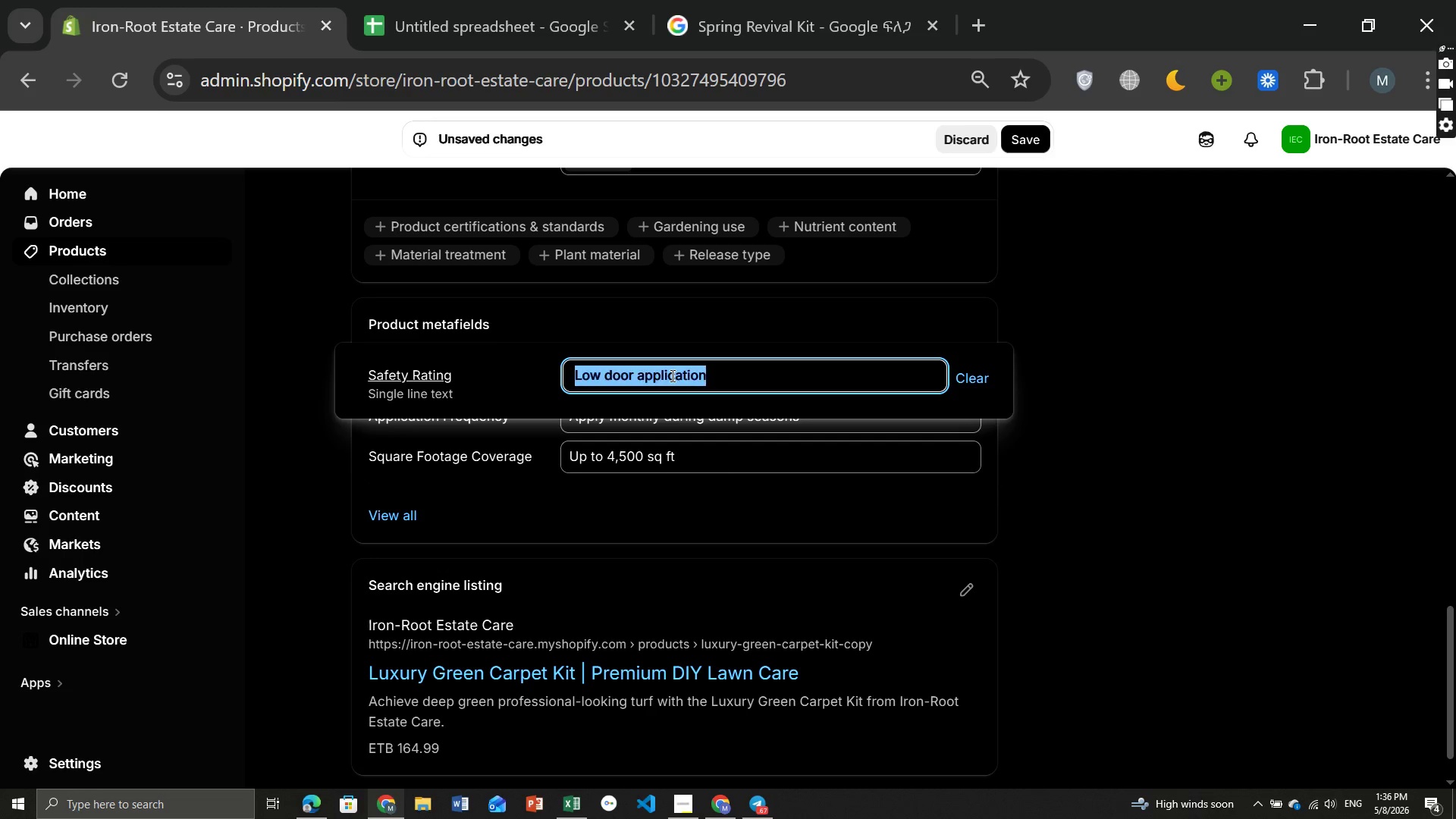 
key(Control+A)
 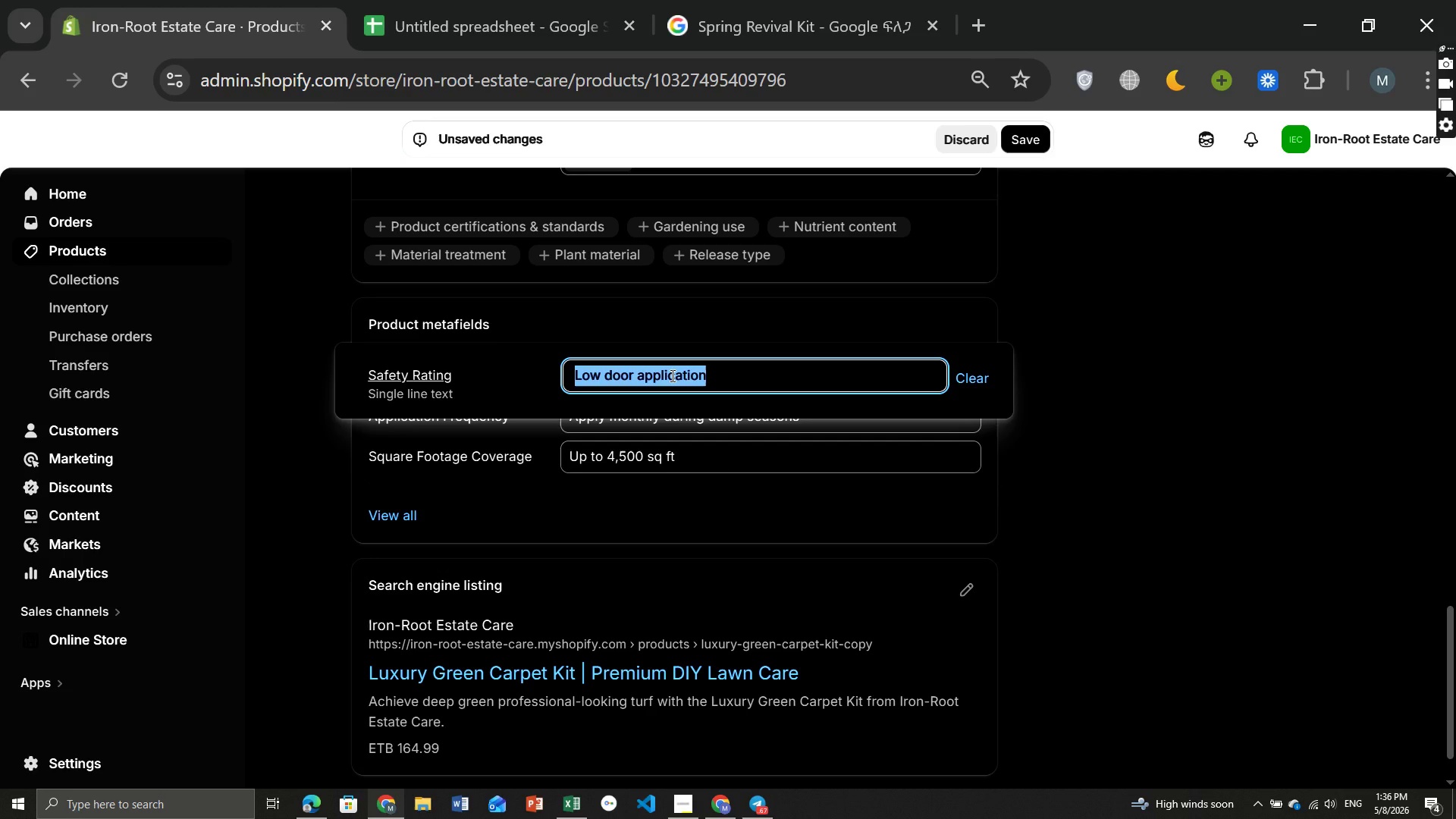 
type(Avoid contact intil dry)
 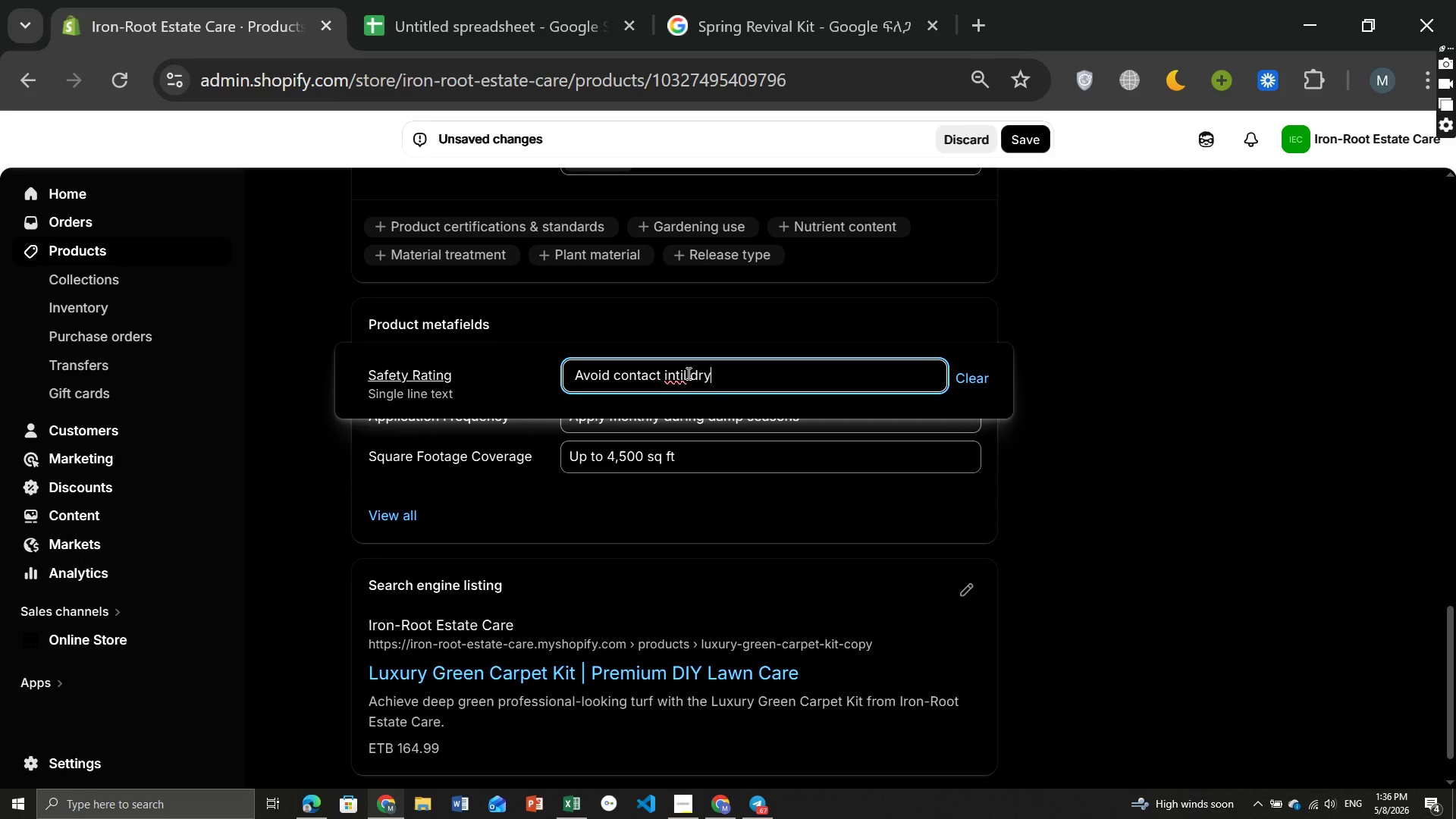 
left_click([669, 377])
 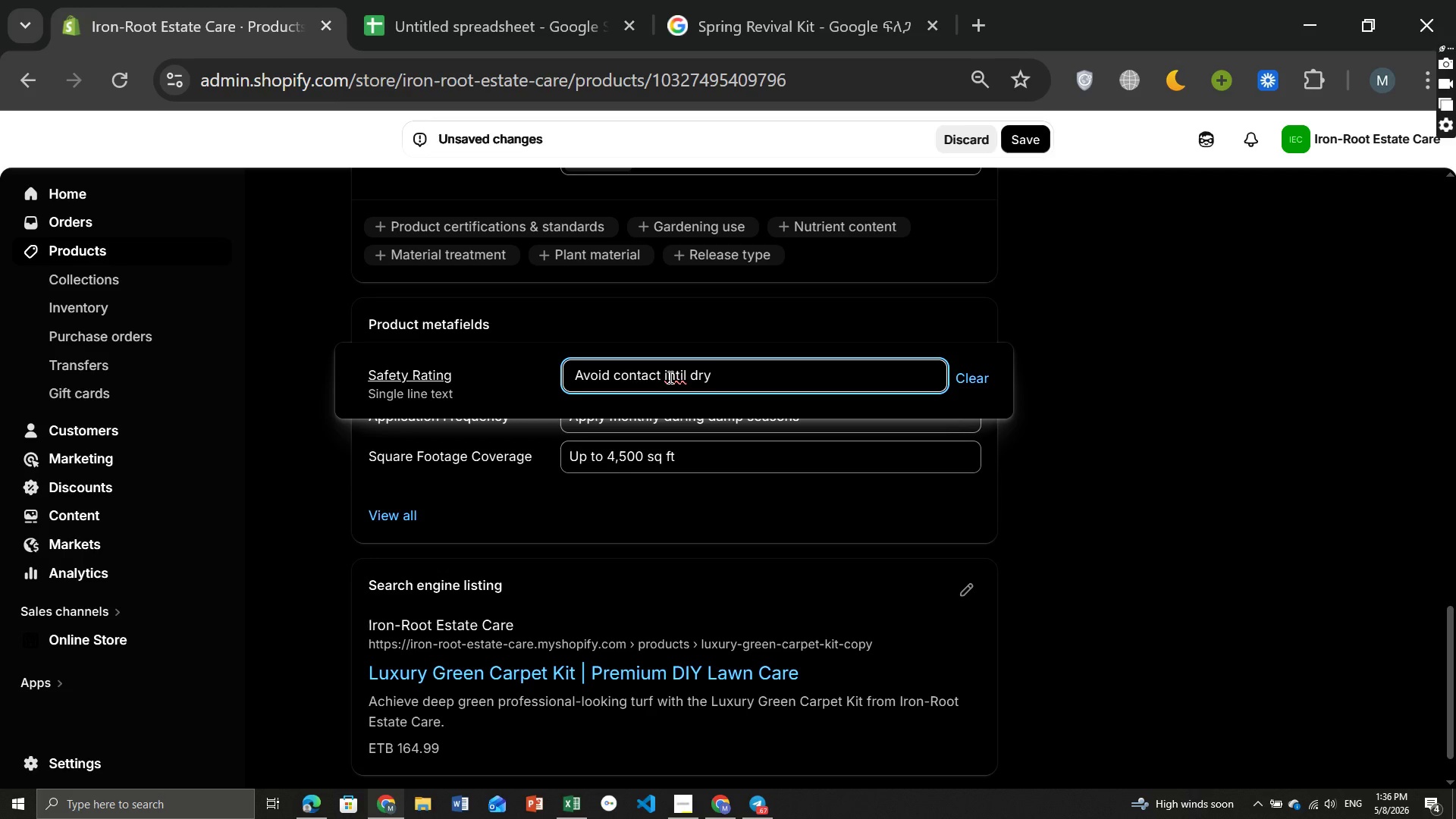 
key(Backspace)
 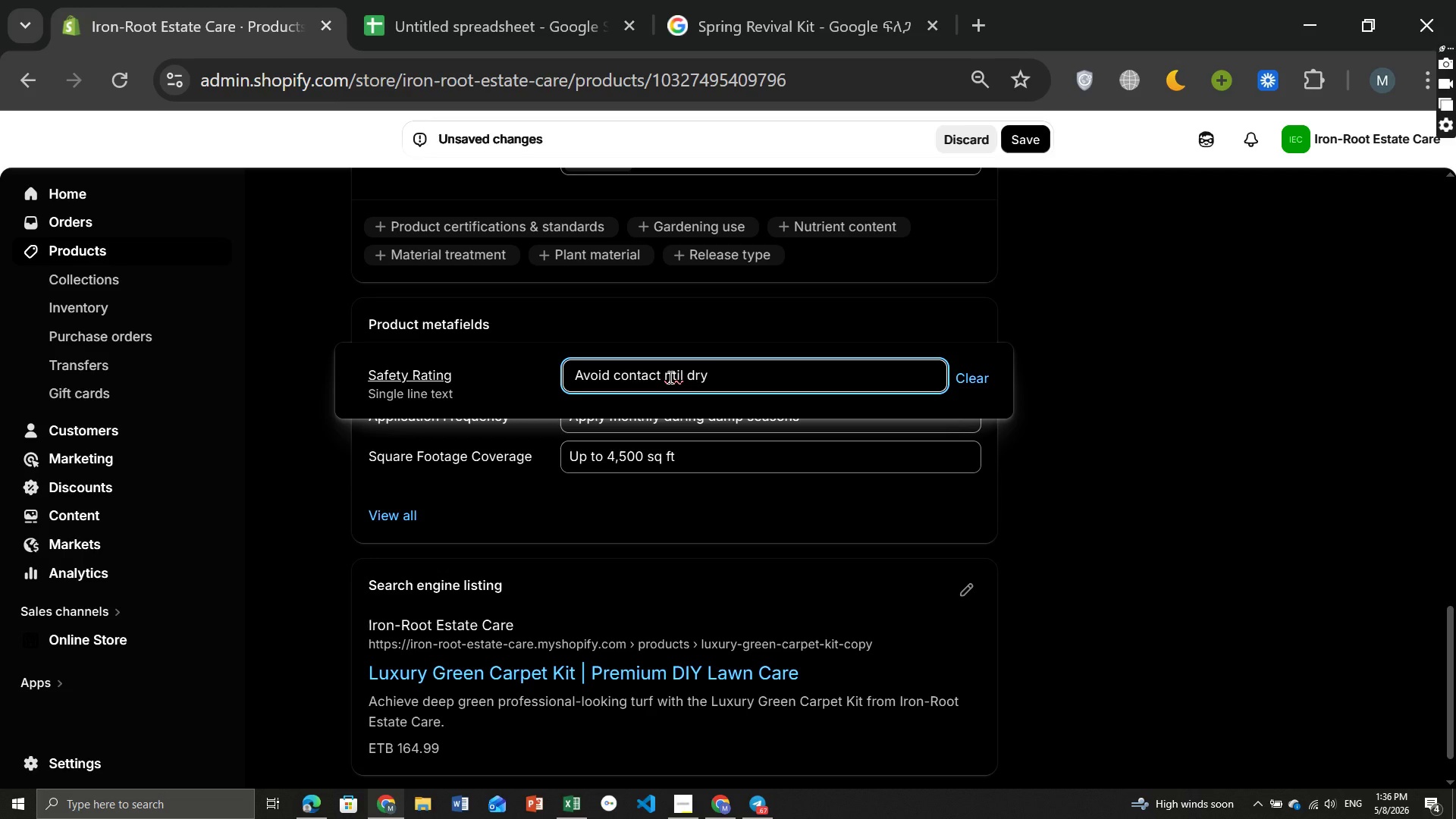 
key(U)
 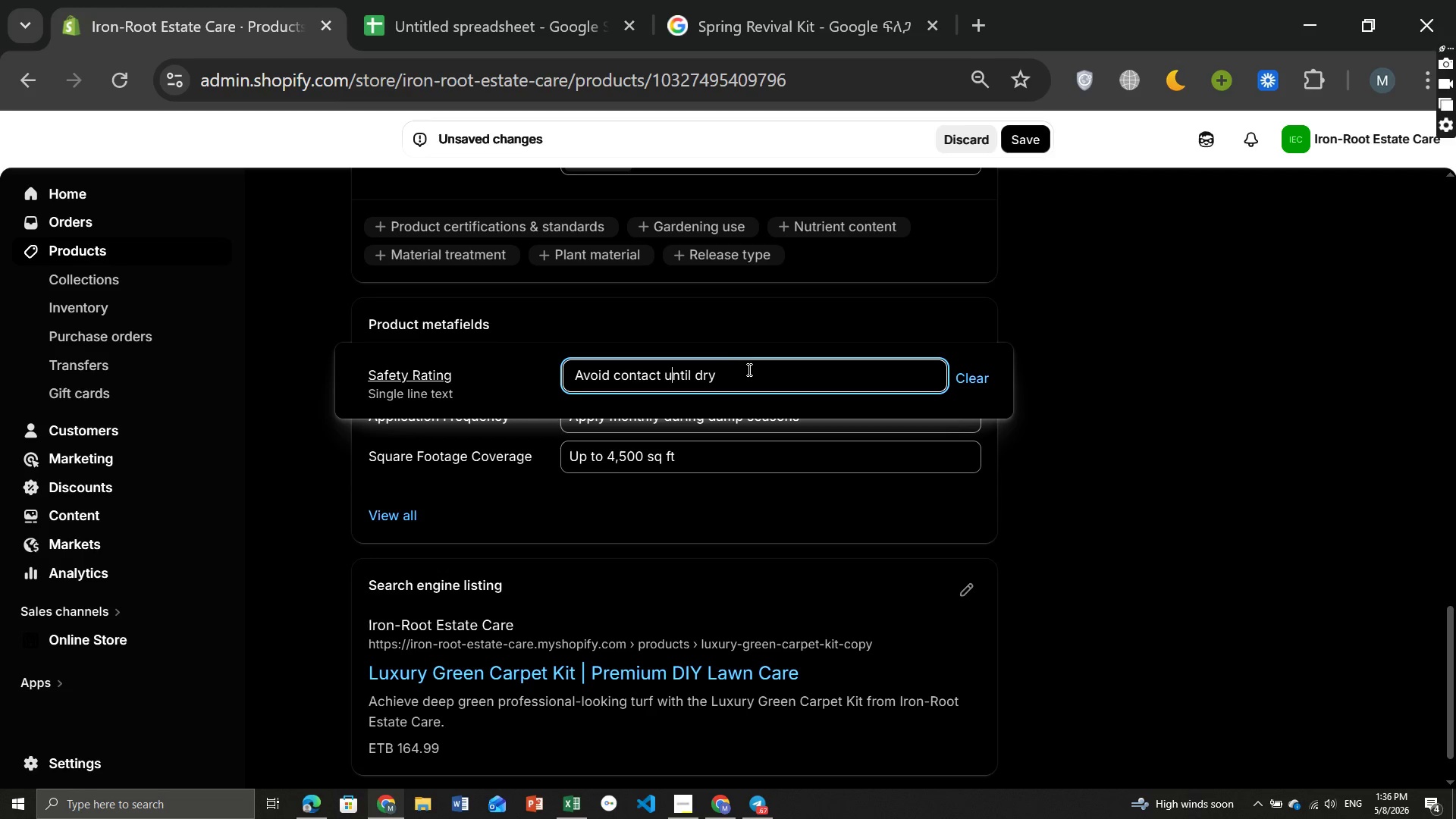 
left_click([748, 369])
 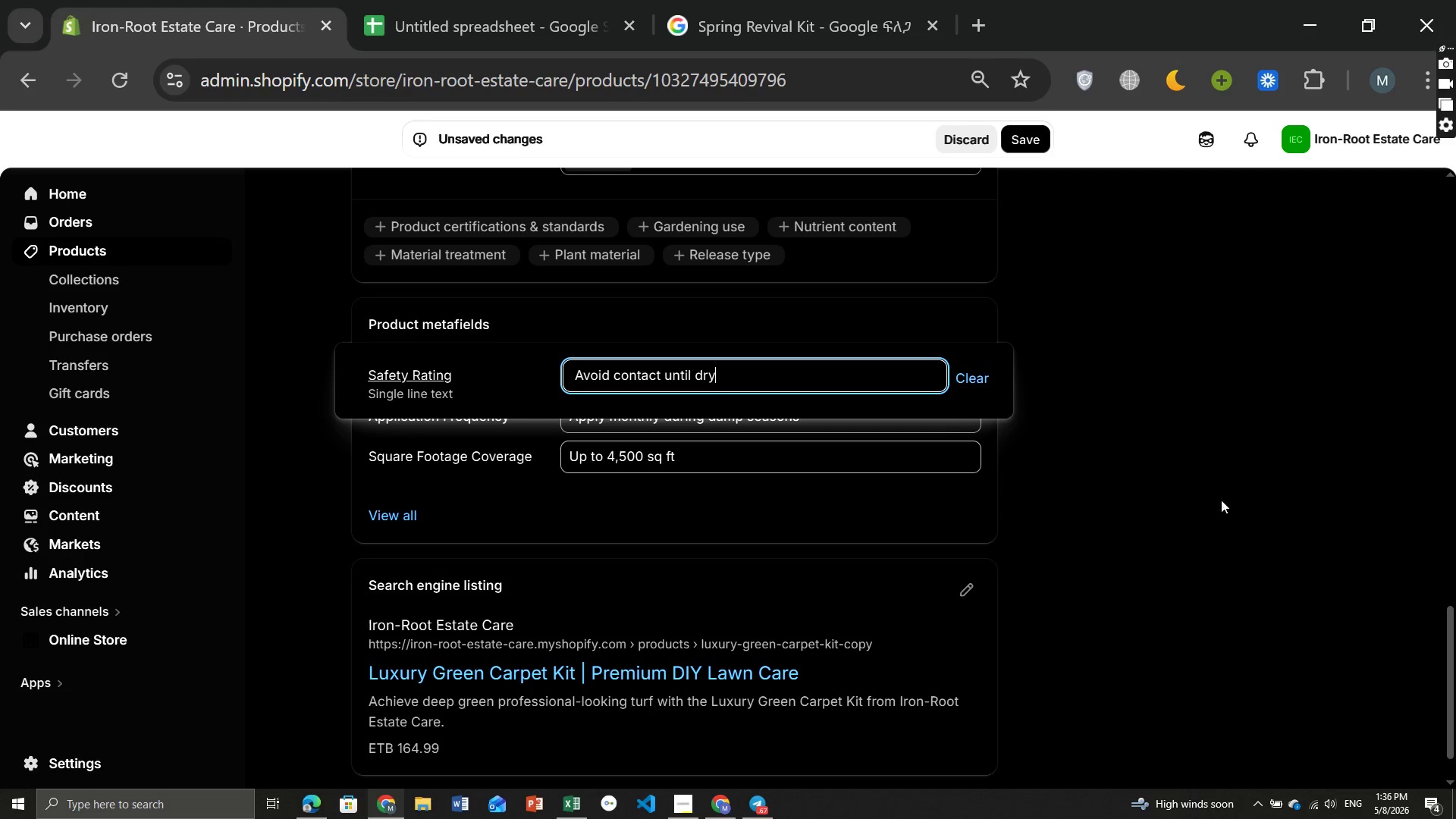 
left_click([1221, 500])
 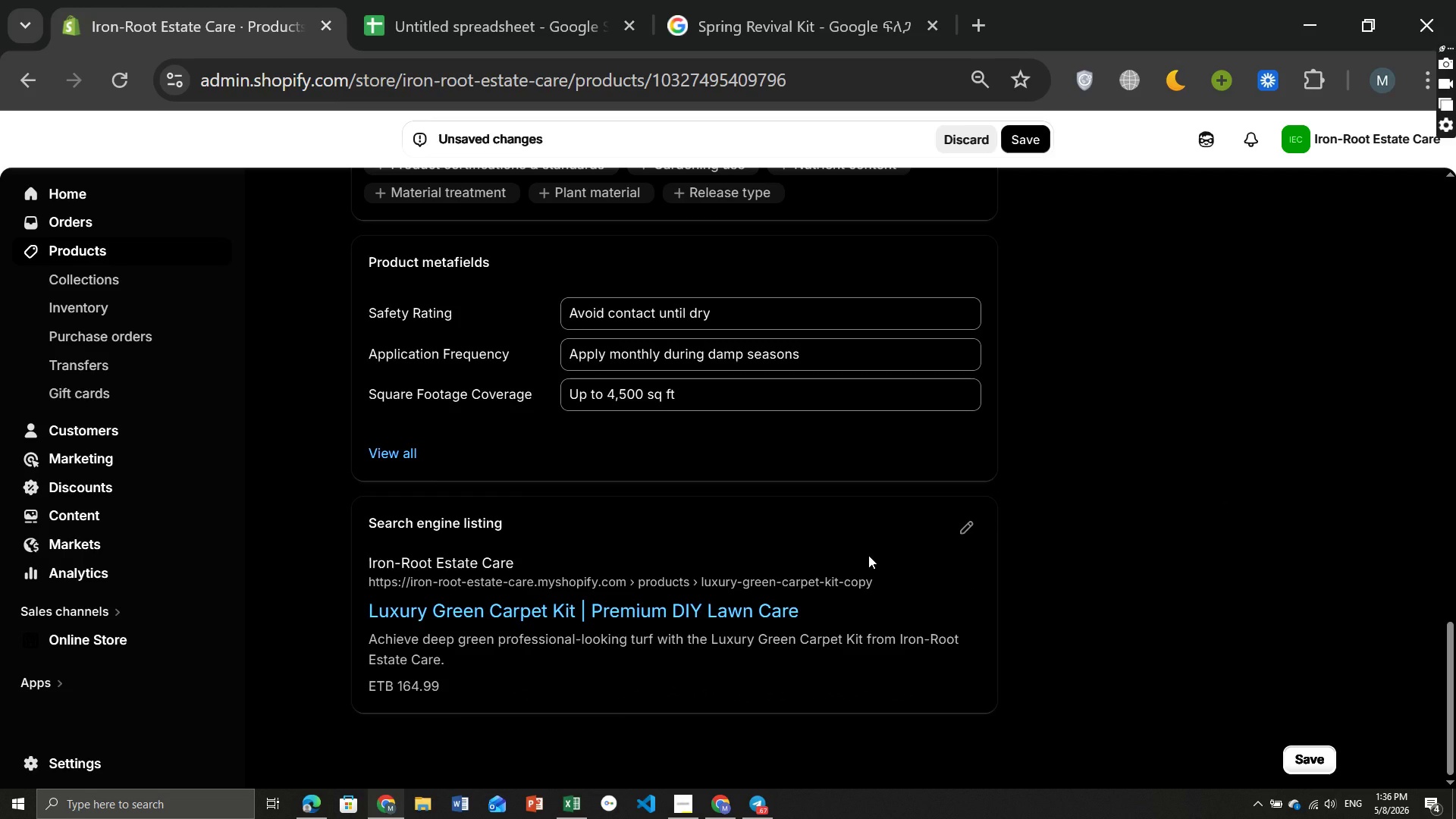 
wait(6.94)
 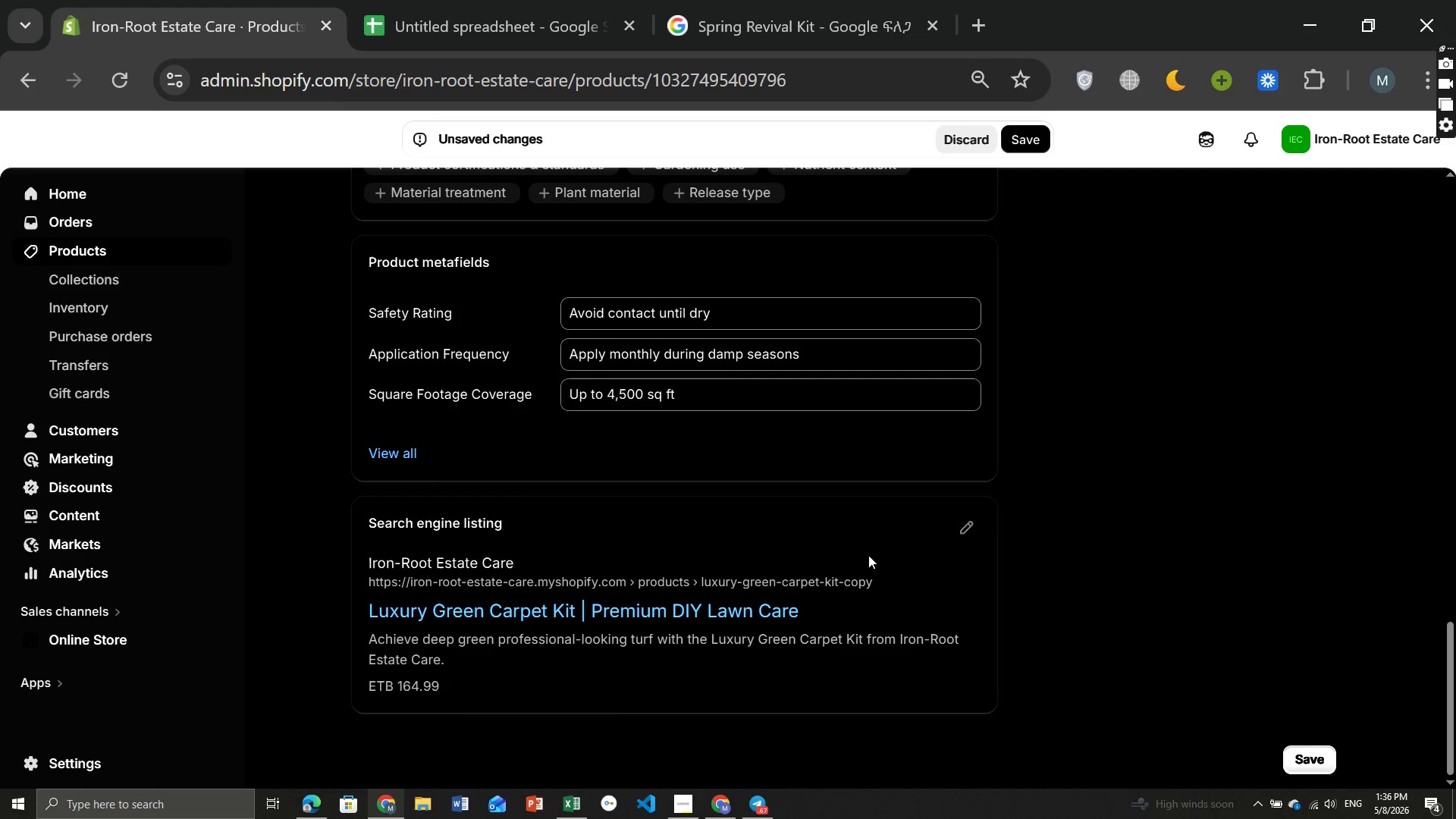 
left_click([968, 524])
 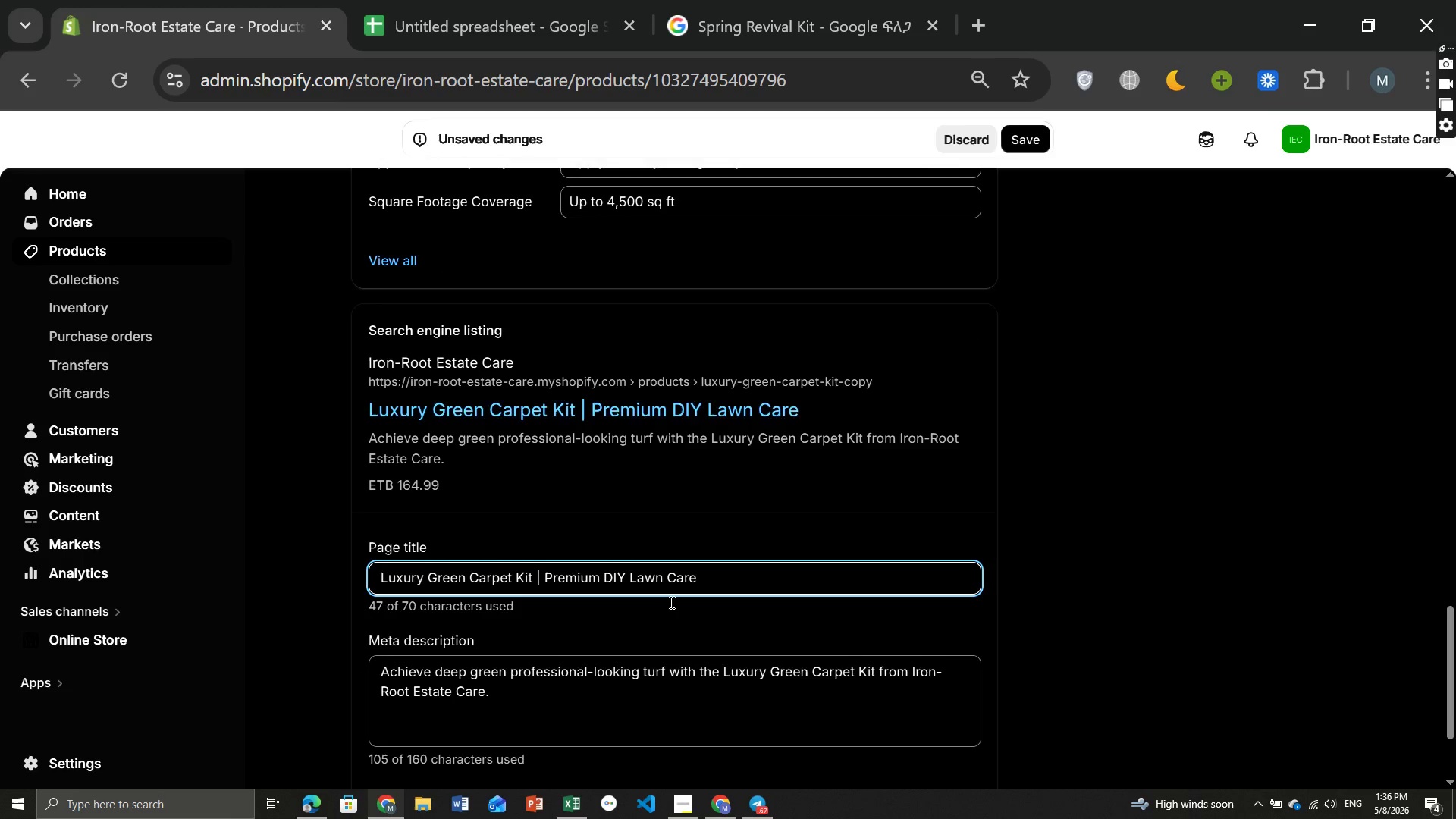 
left_click([546, 538])
 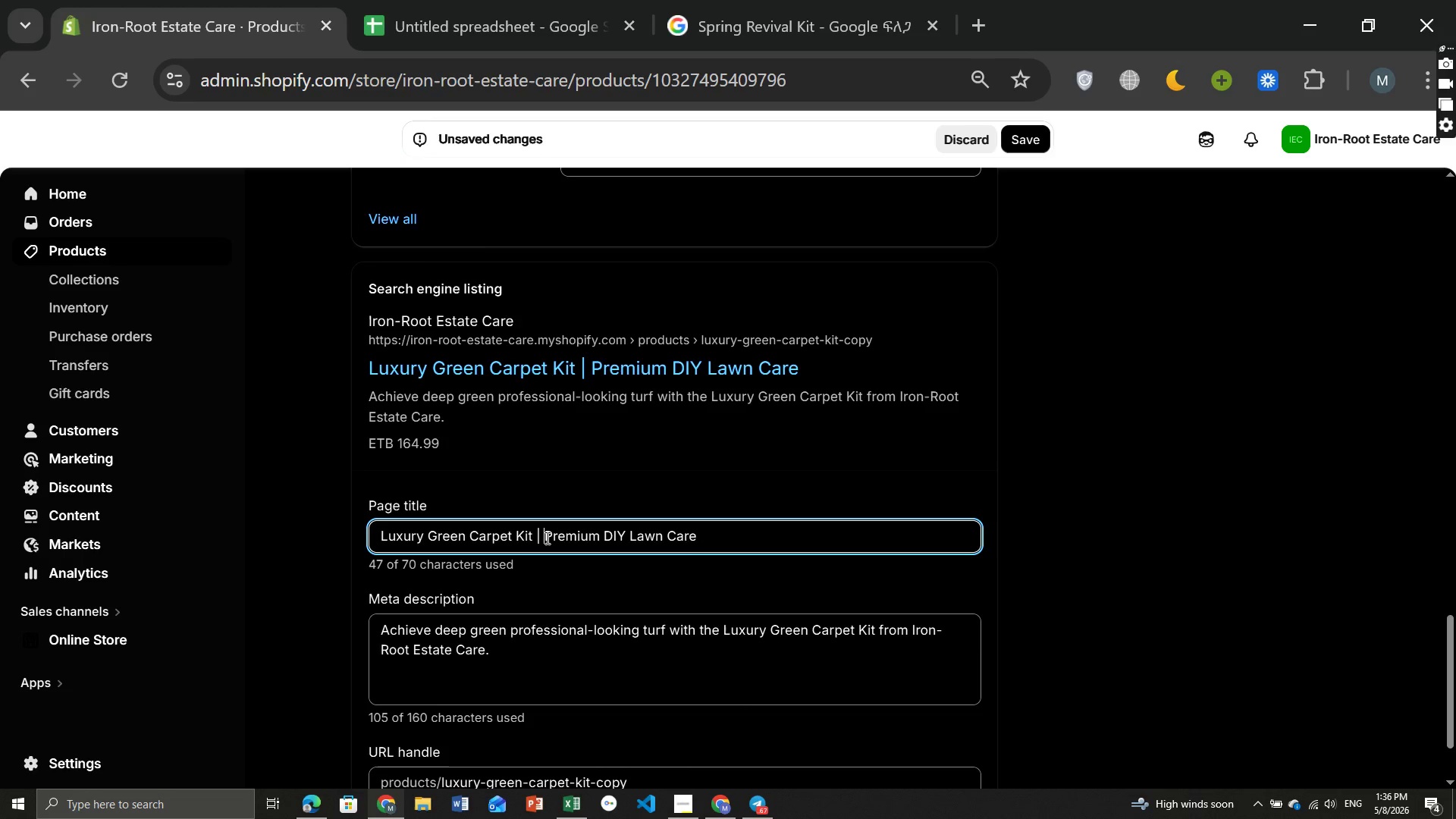 
key(Control+ControlLeft)
 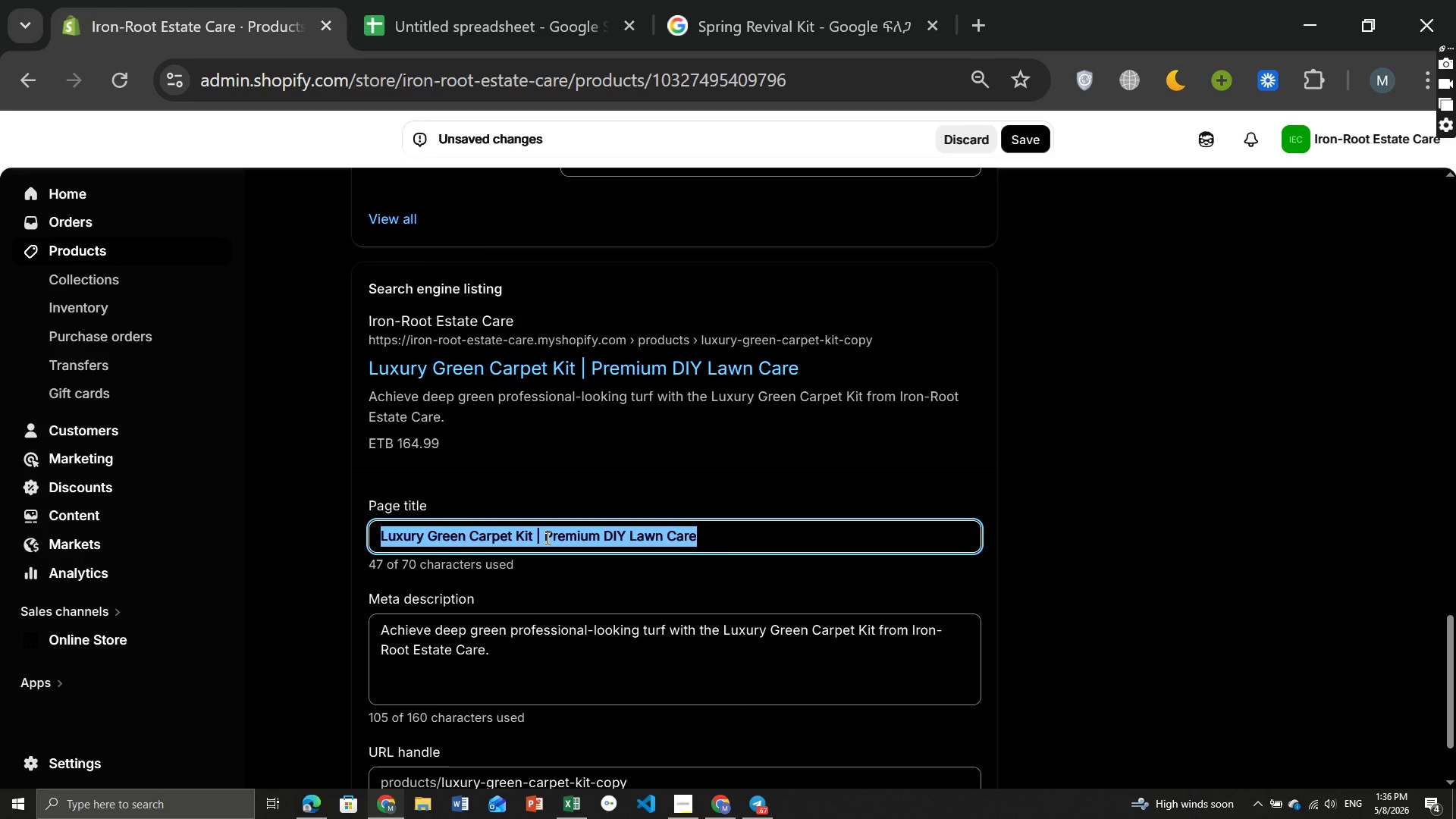 
key(Control+A)
 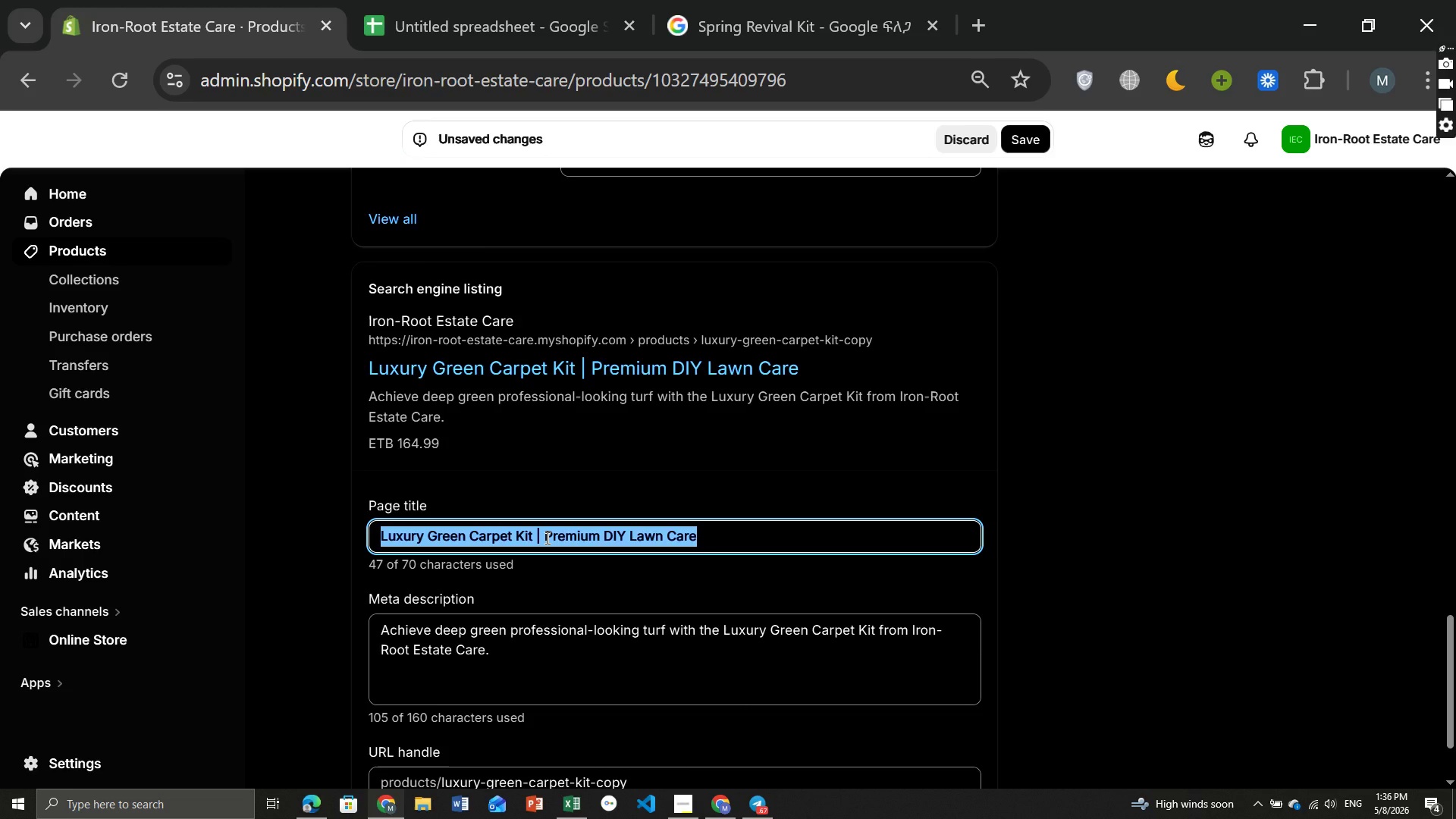 
key(Backspace)
type(Moss & Fungus Eliminator Kit [Break] Professional ;)
key(Backspace)
type(Lawn Treatment)
 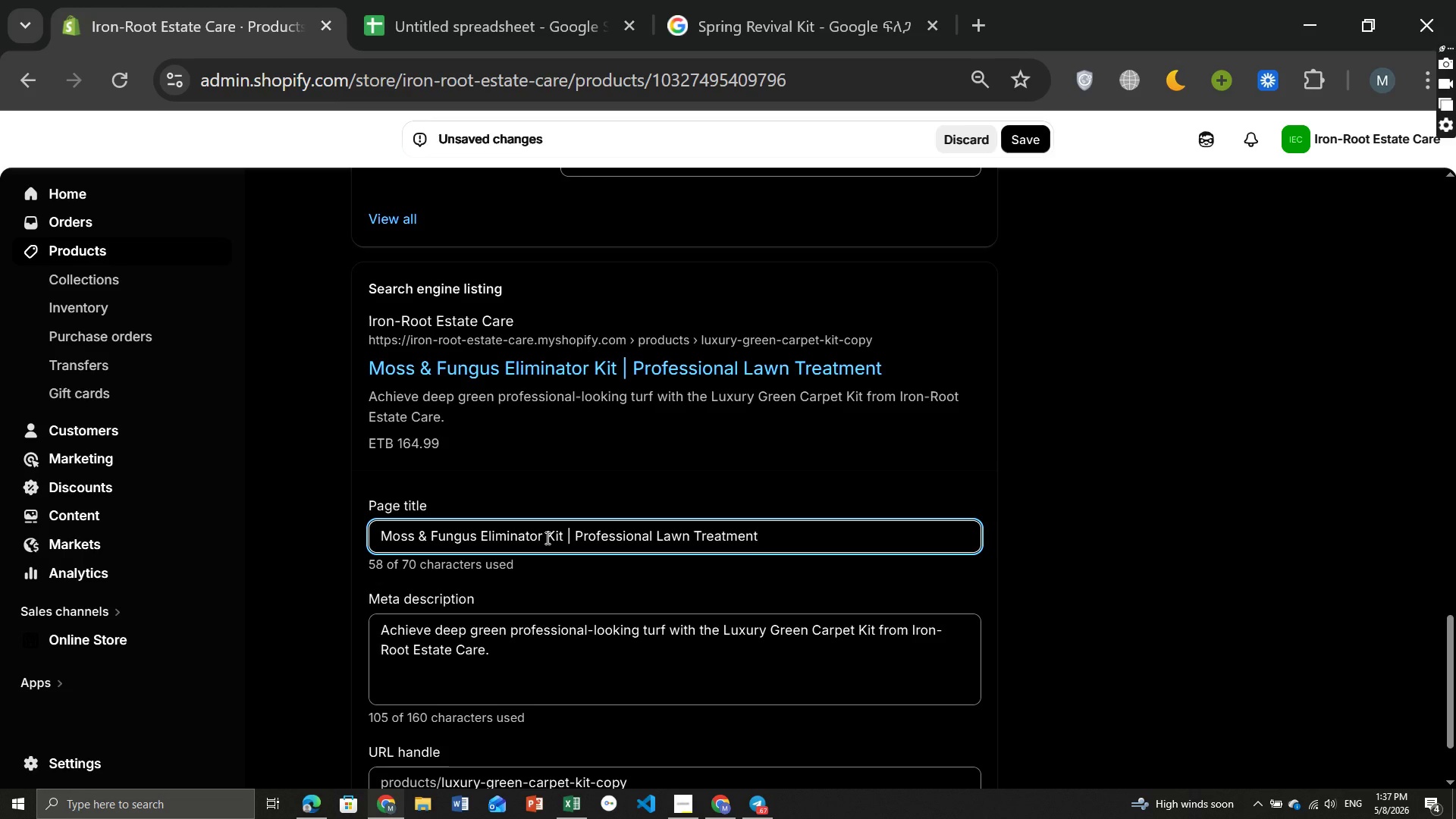 
left_click([465, 678])
 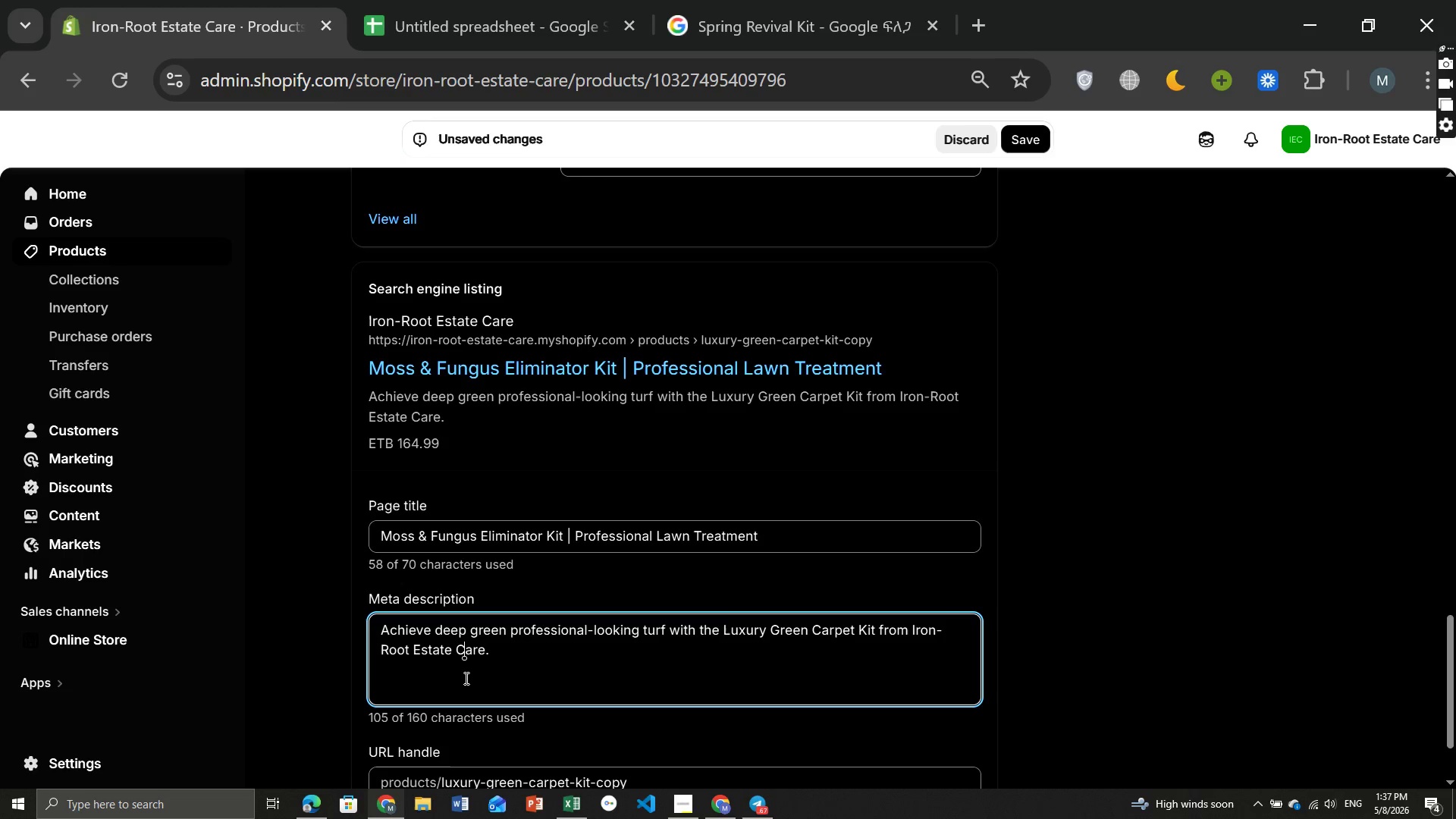 
key(Control+ControlLeft)
 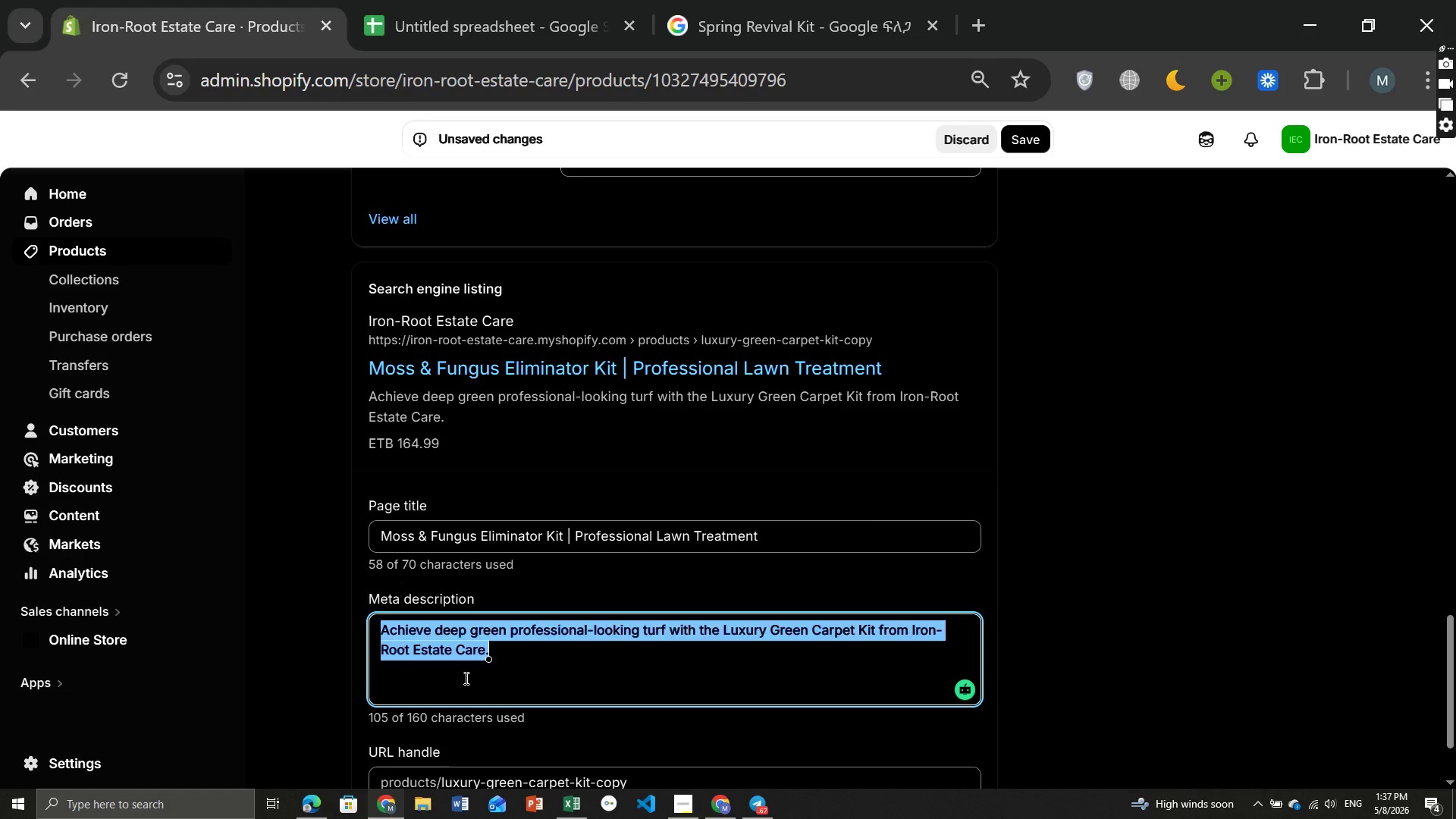 
key(Control+A)
 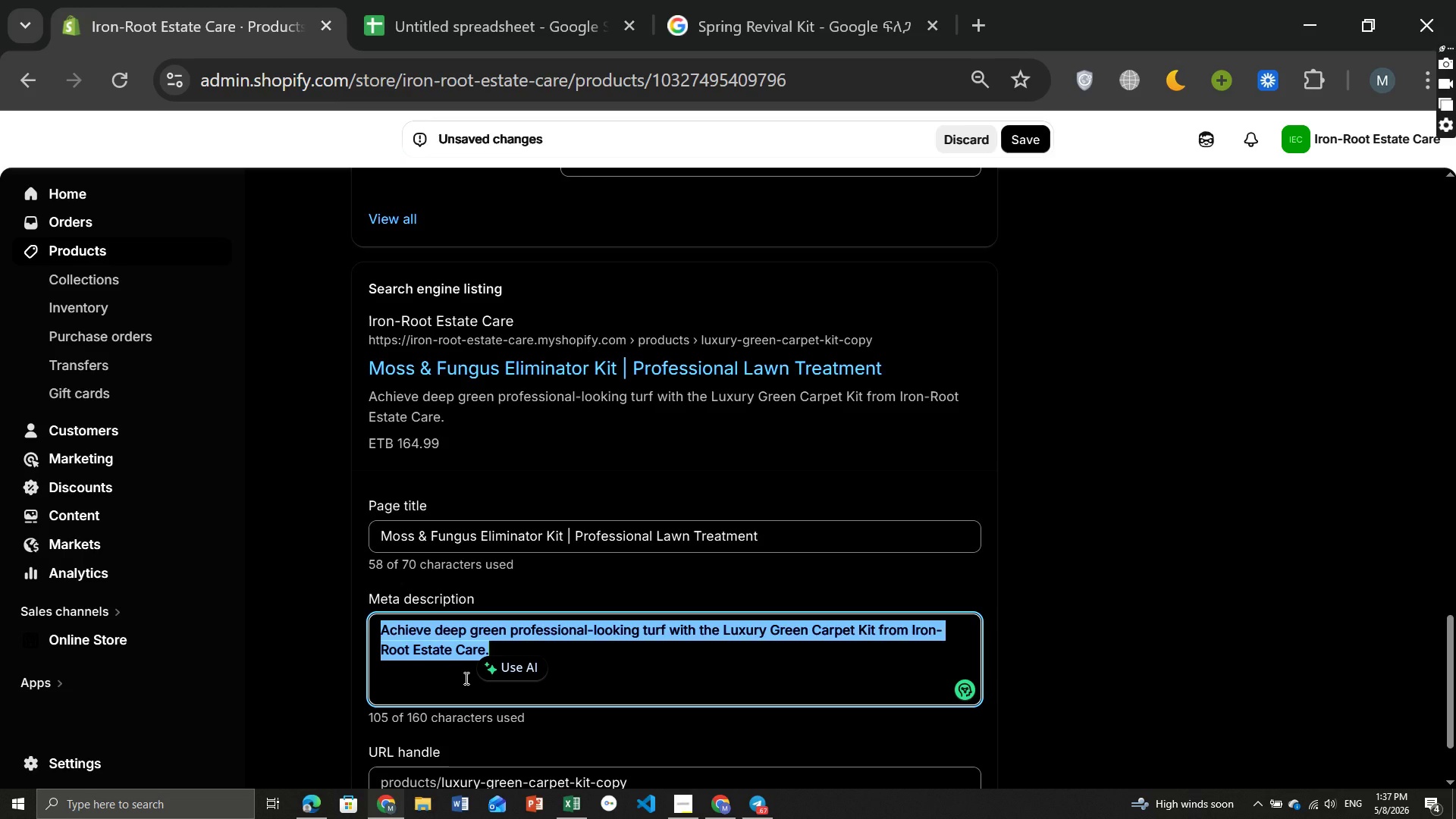 
key(Backspace)
type(Reduce mao)
key(Backspace)
key(Backspace)
key(Backspace)
type(moss and g)
key(Backspace)
type(fungal lawn issues with the MO)
key(Backspace)
type(oss & Fungus Elimination Kit from Iron-Root Estate Care)
 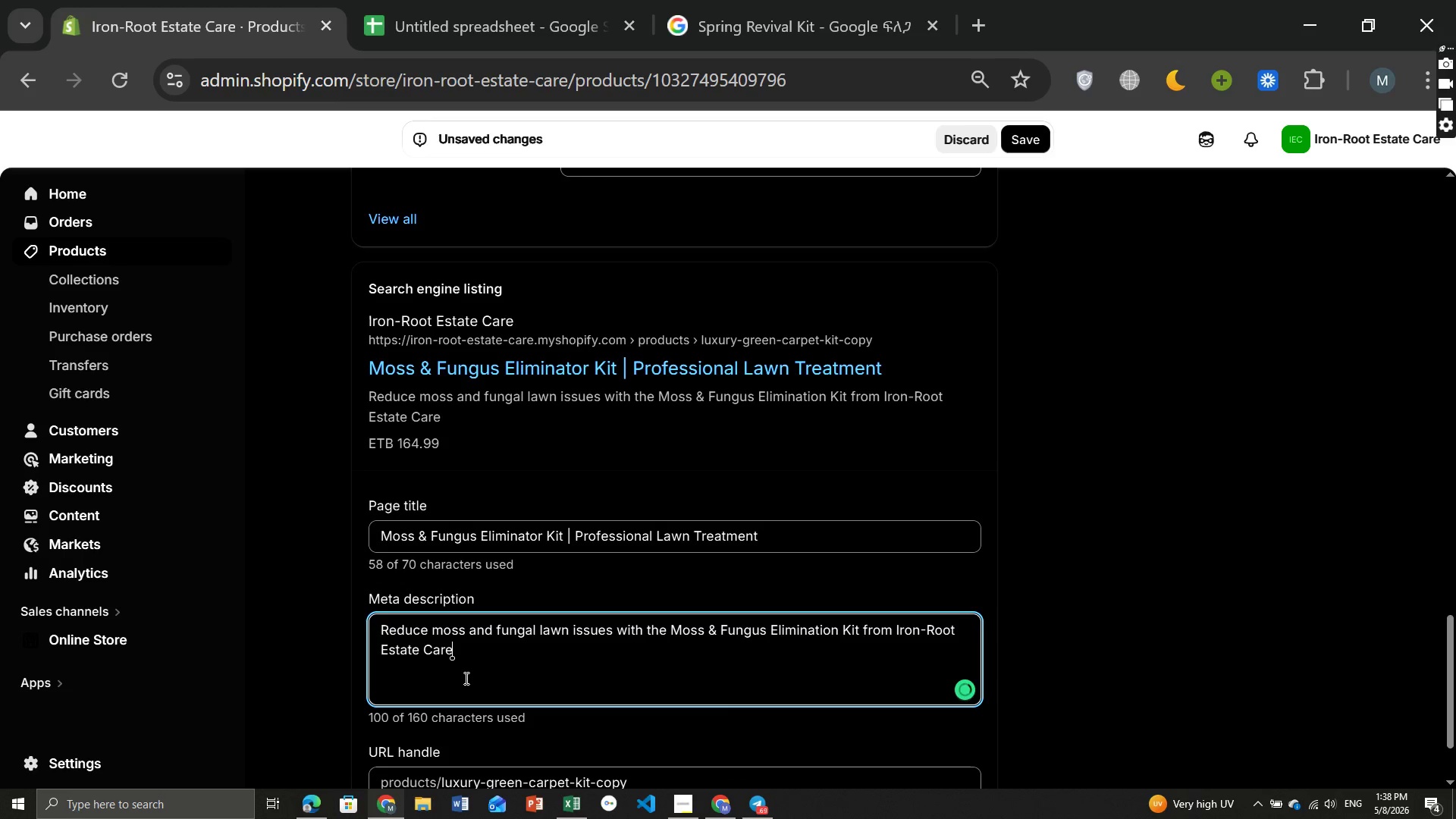 
key(Period)
 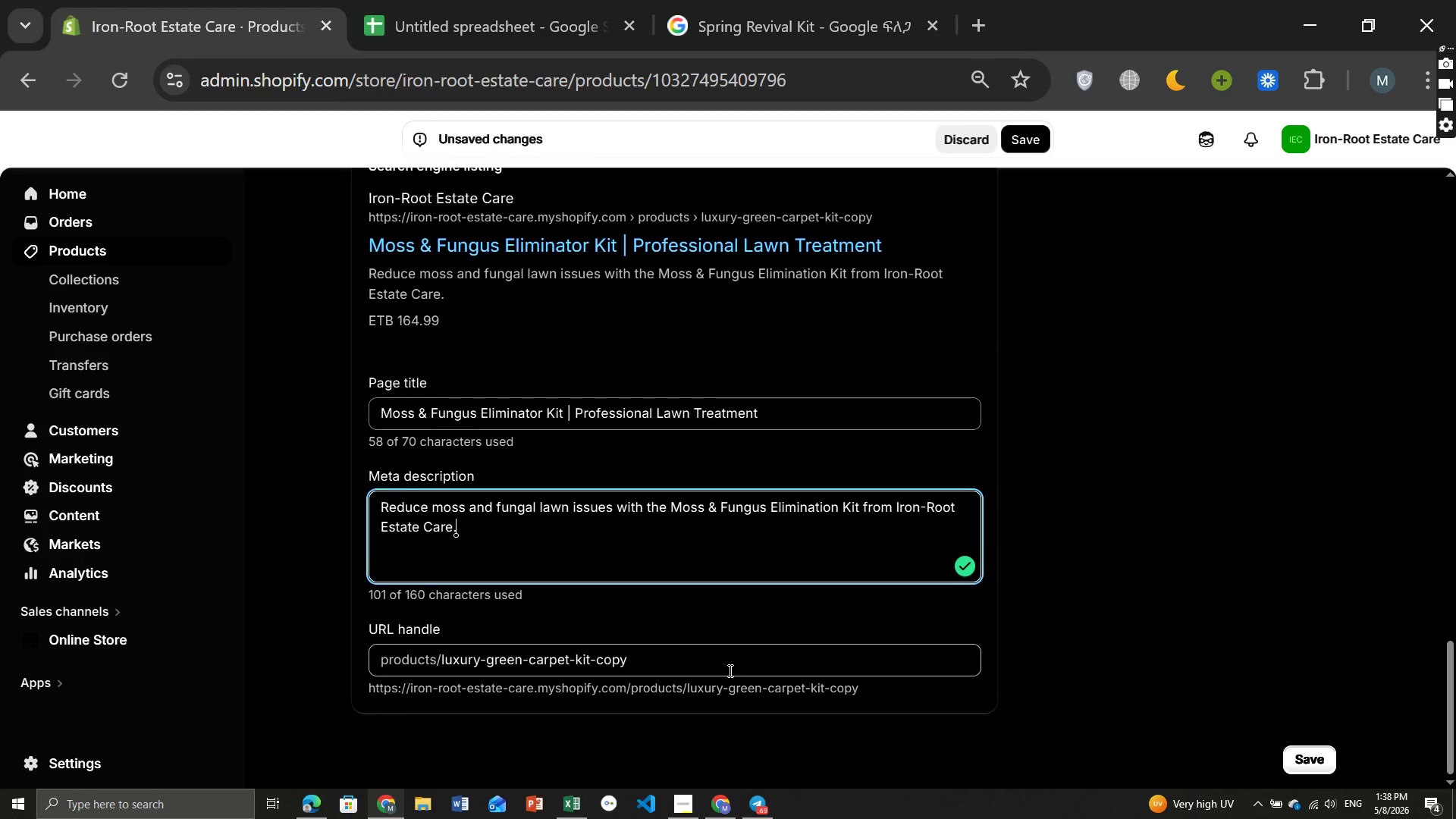 
wait(5.24)
 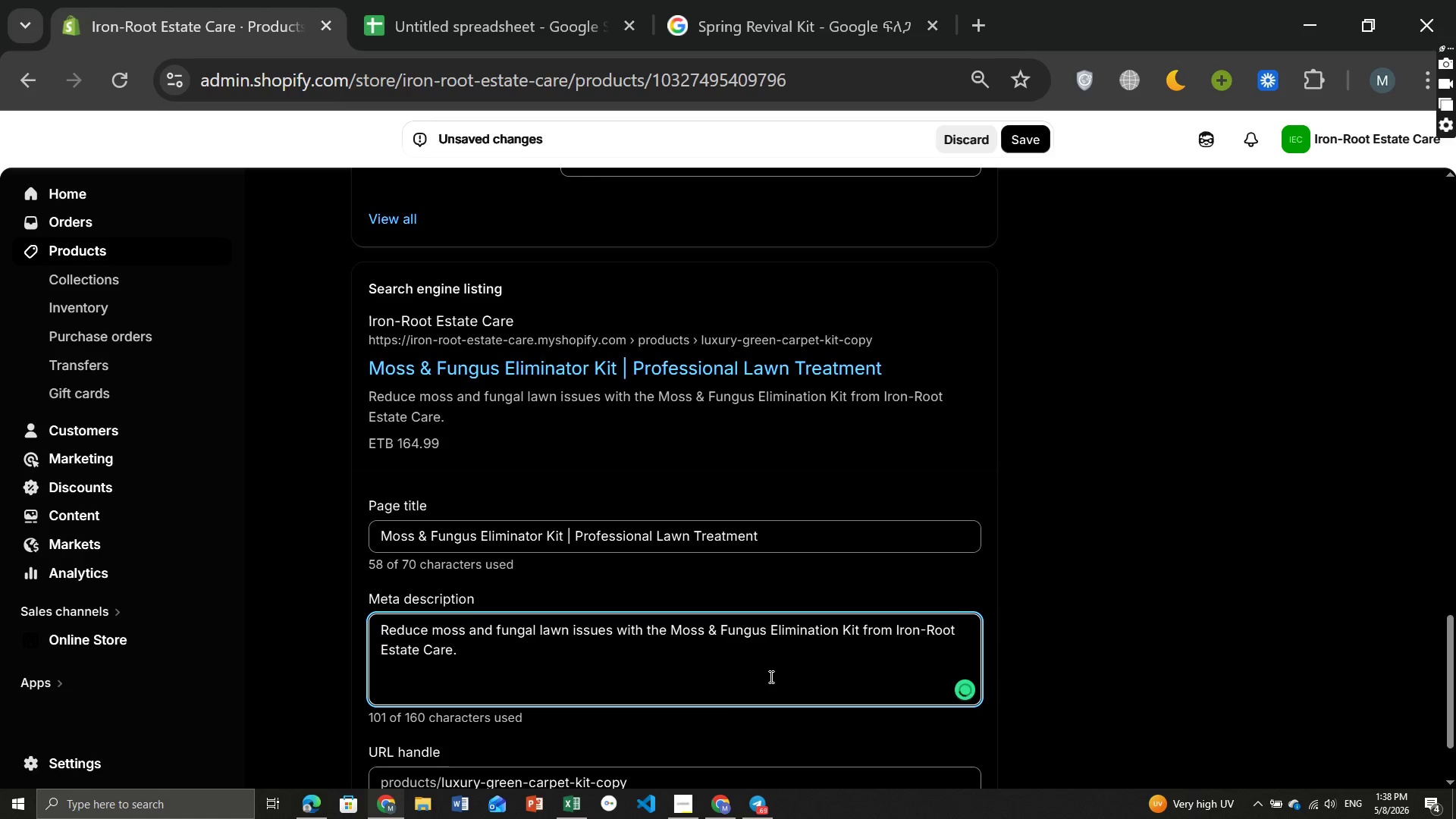 
left_click_drag(start_coordinate=[633, 658], to_coordinate=[442, 667])
 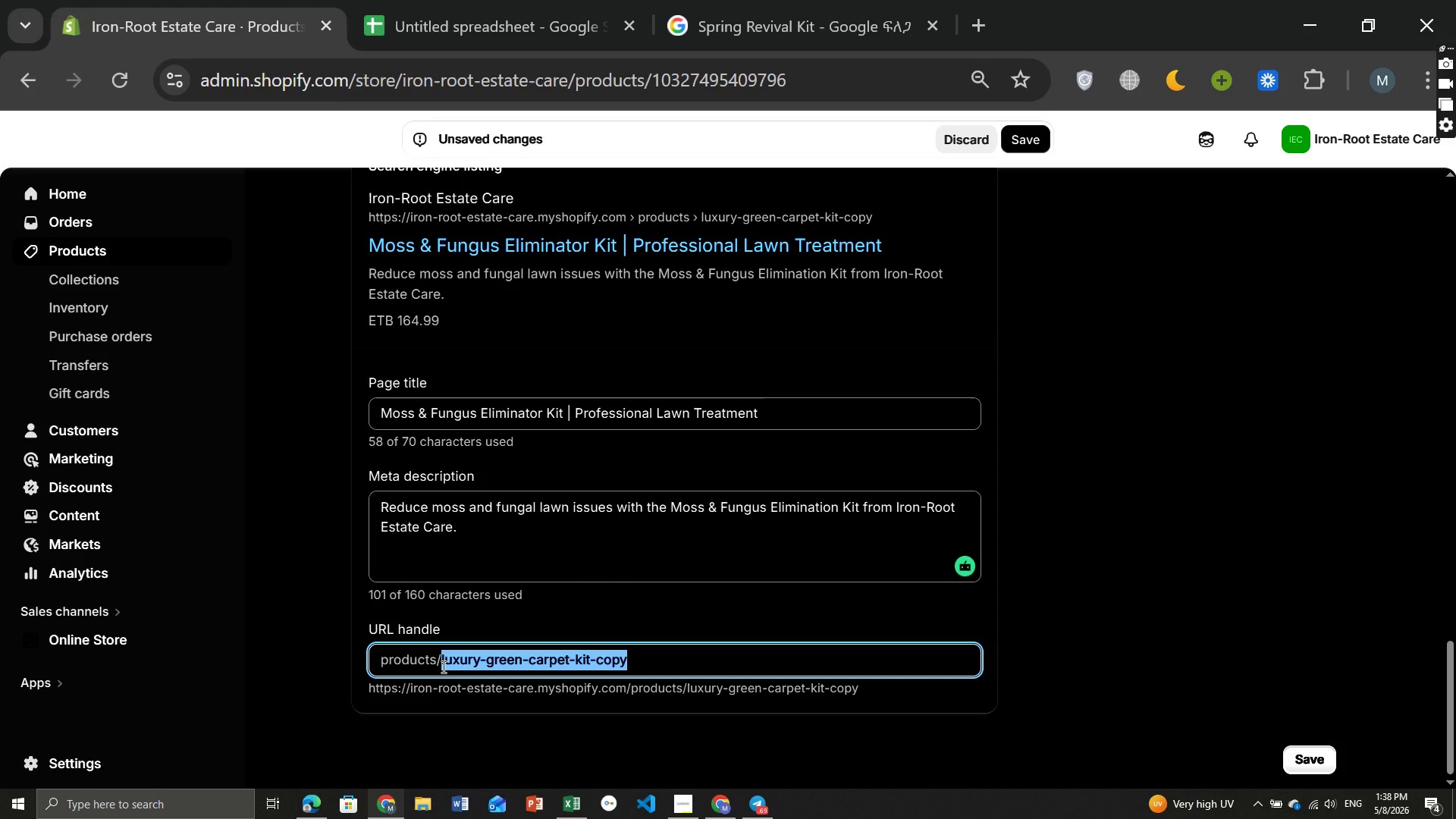 
type(moss-fund)
key(Backspace)
type(gus-elimination-kit)
 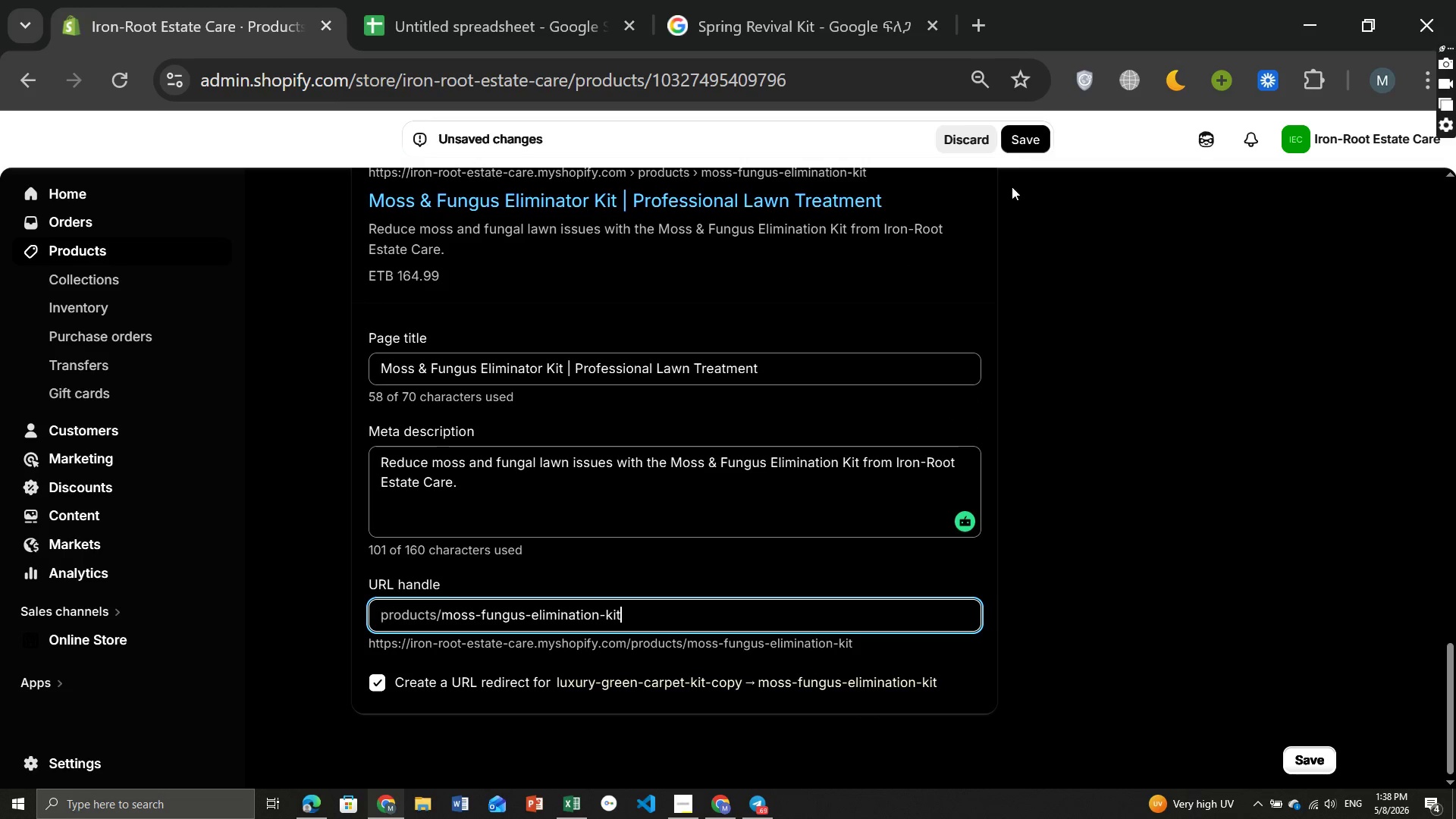 
left_click([1015, 144])
 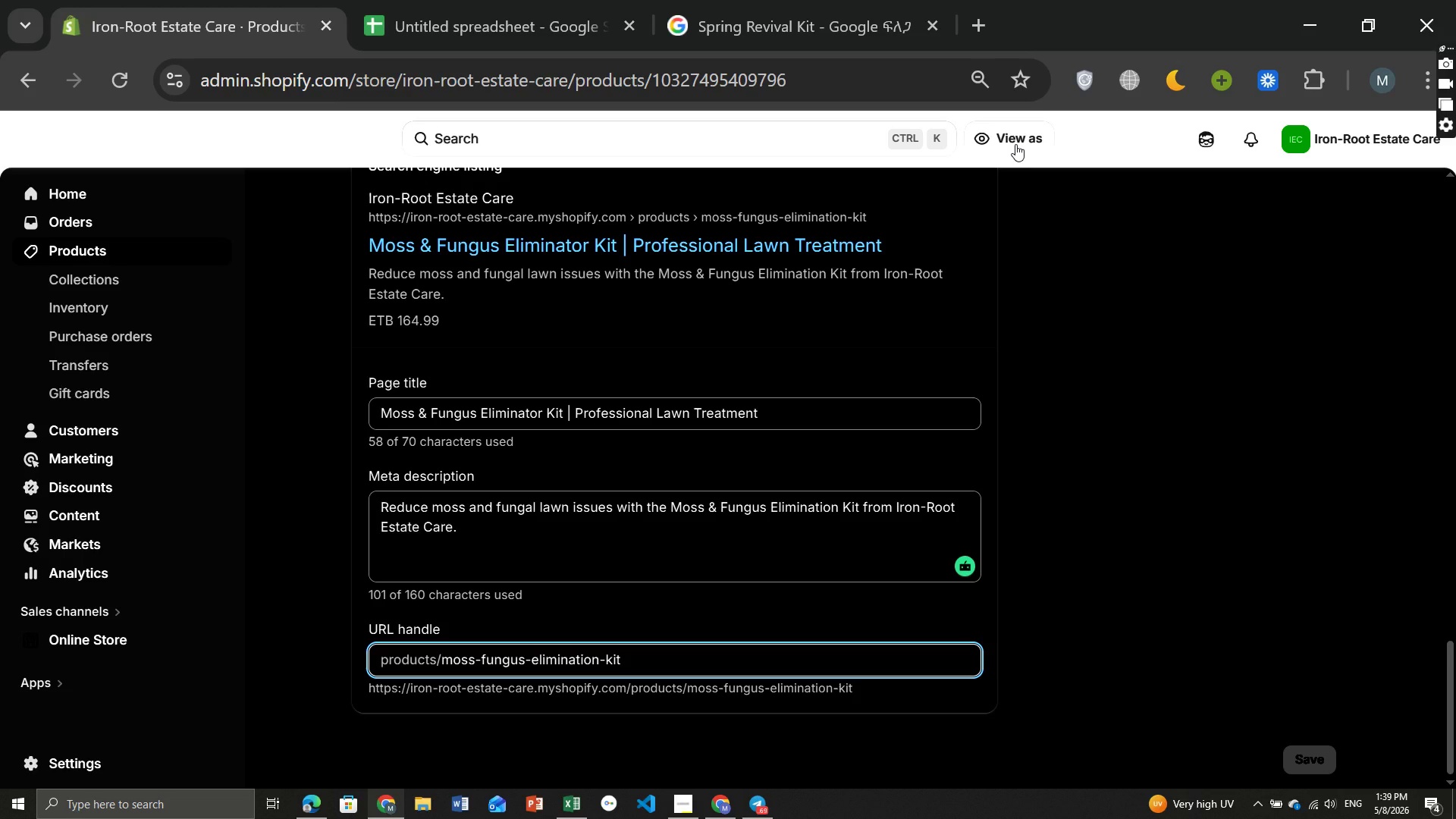 
wait(28.83)
 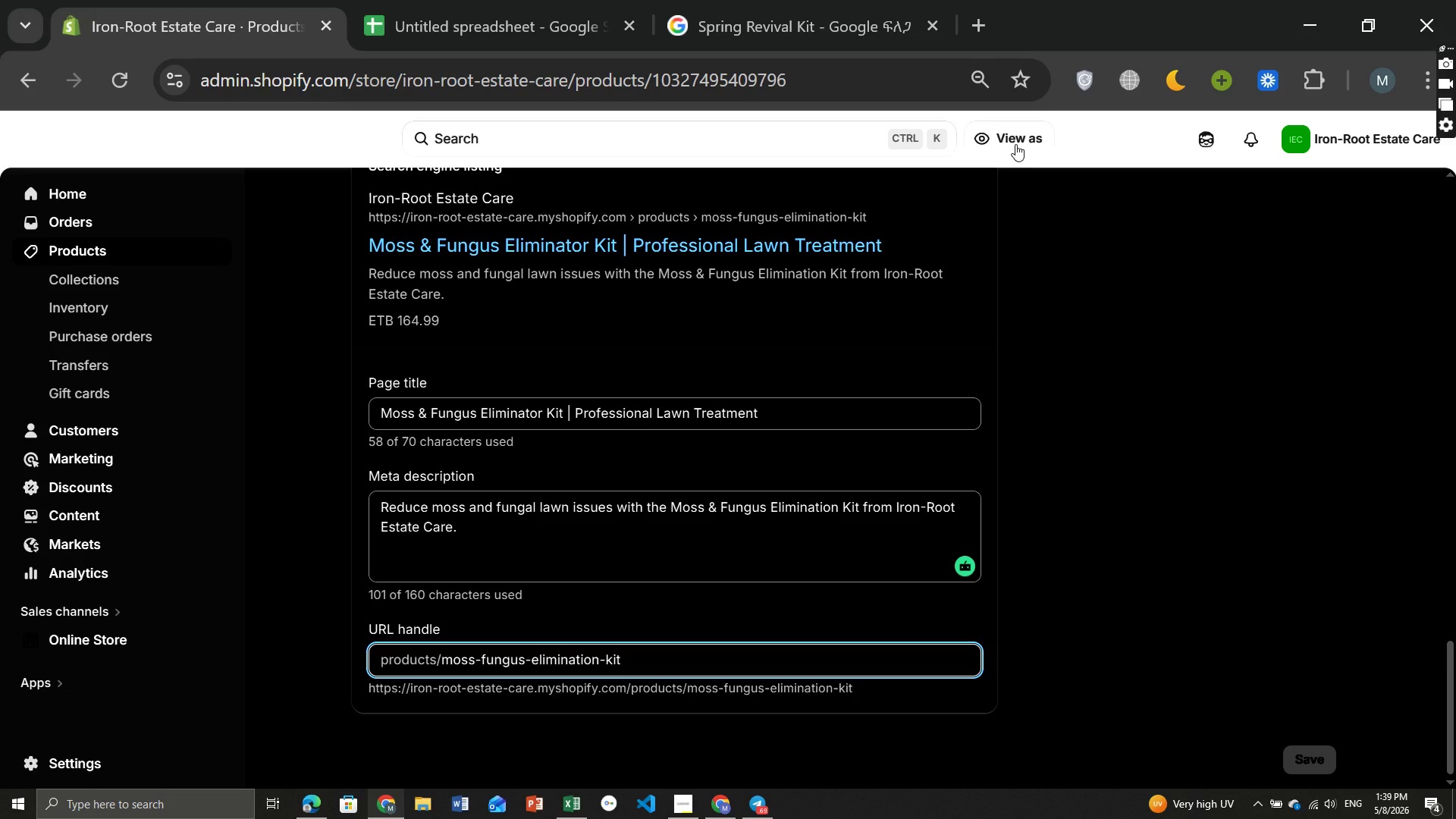 
mouse_move([971, 318])
 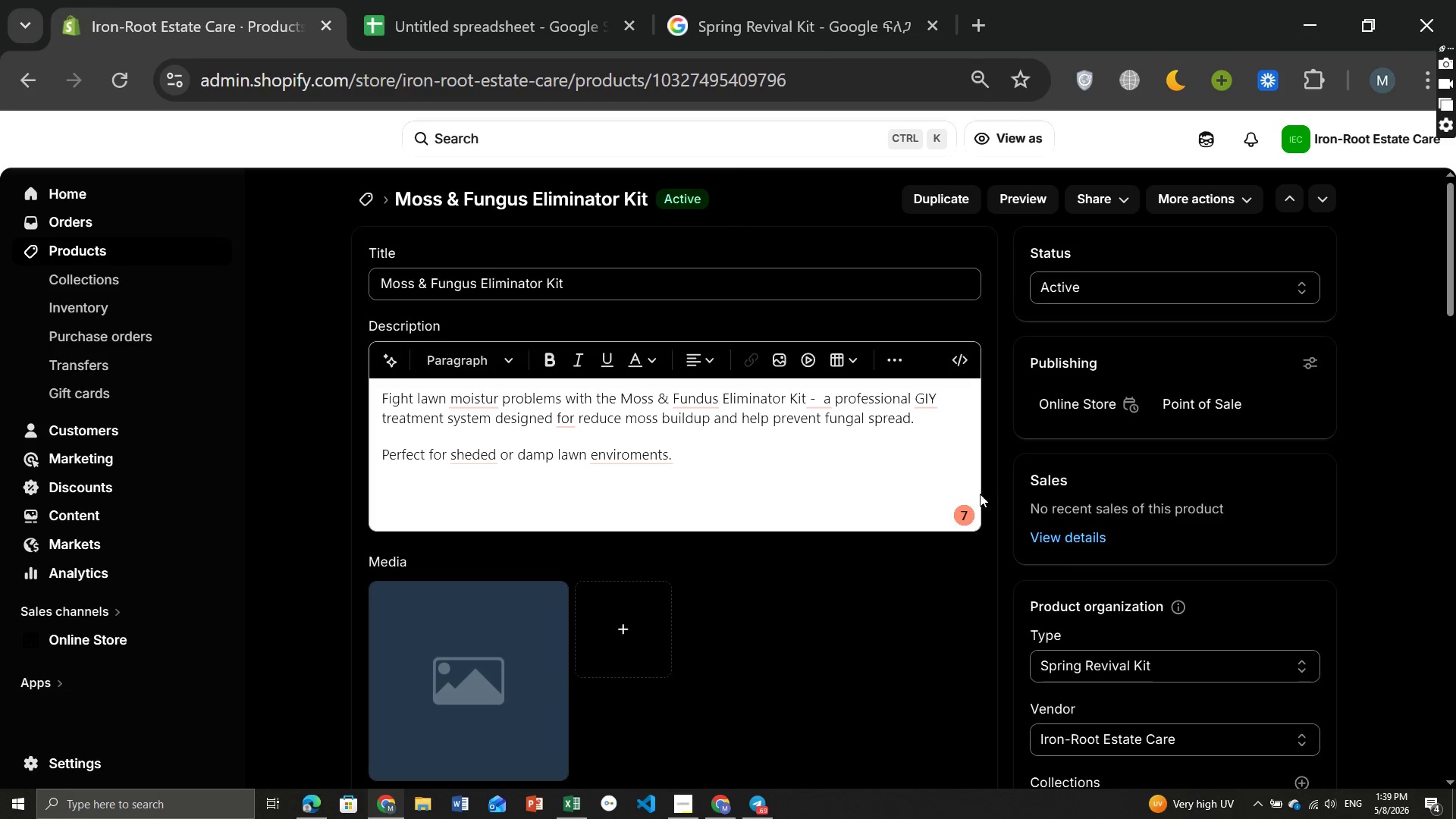 
left_click([968, 516])
 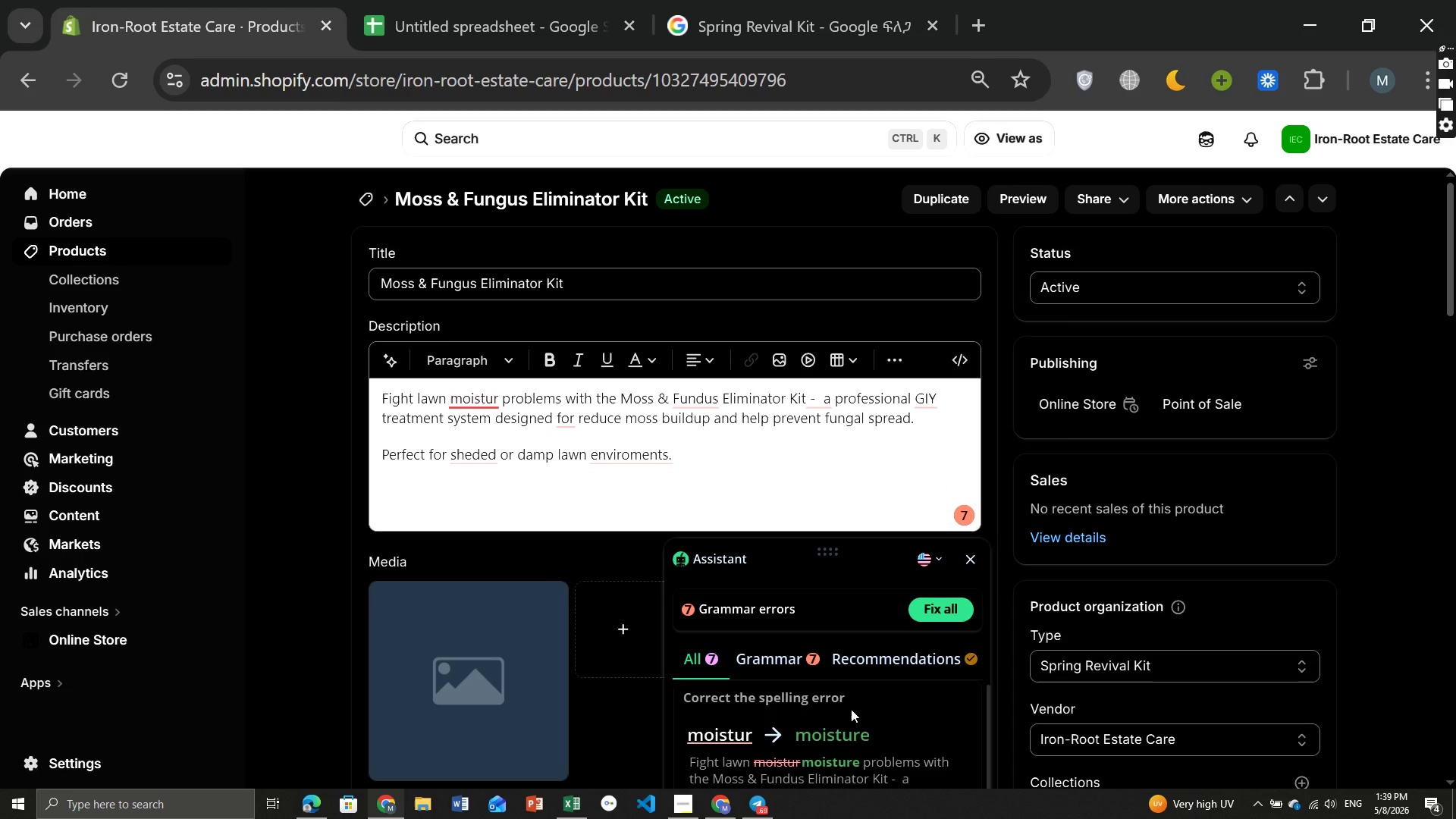 
left_click([830, 732])
 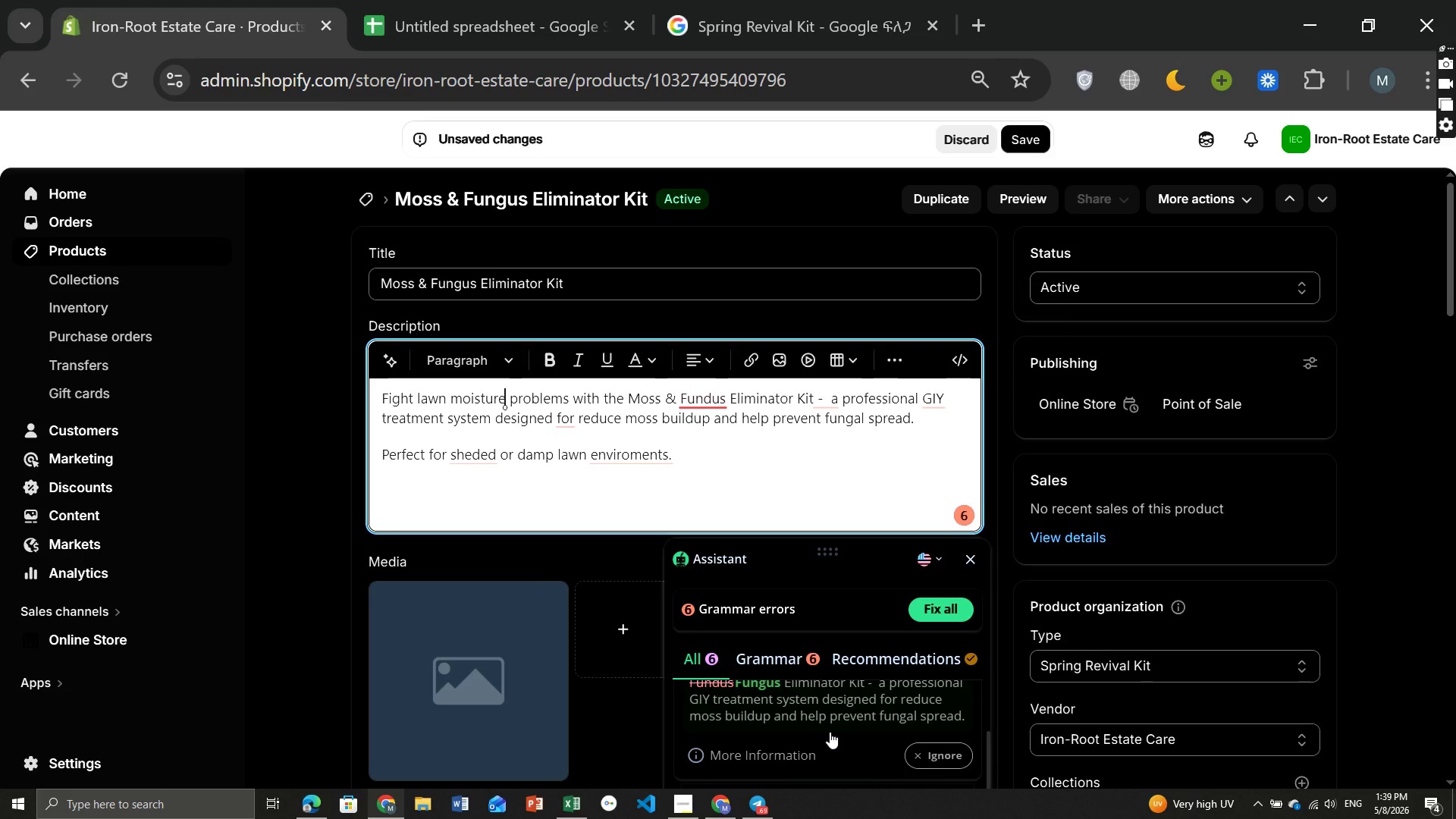 
left_click([818, 743])
 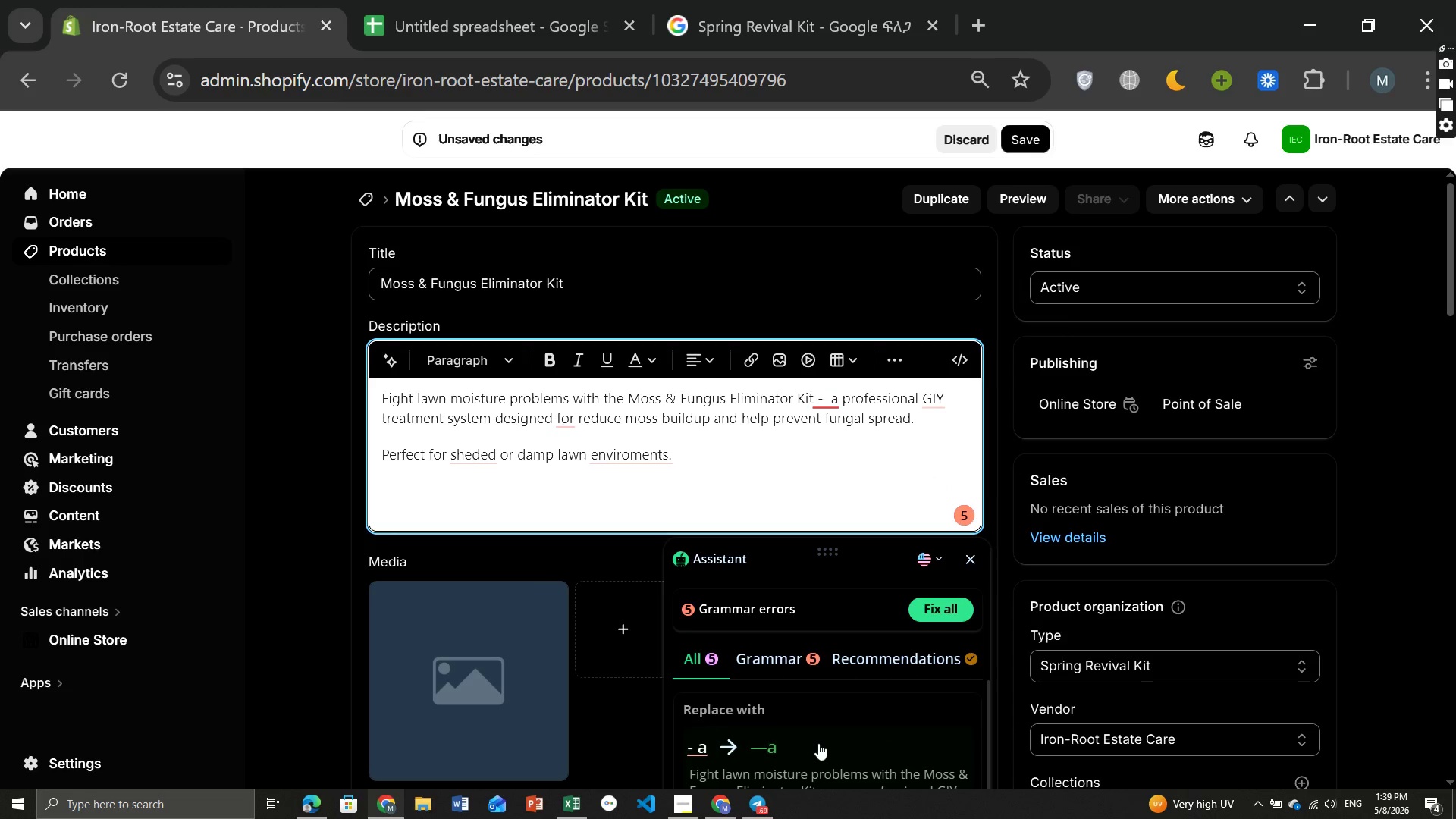 
left_click([770, 751])
 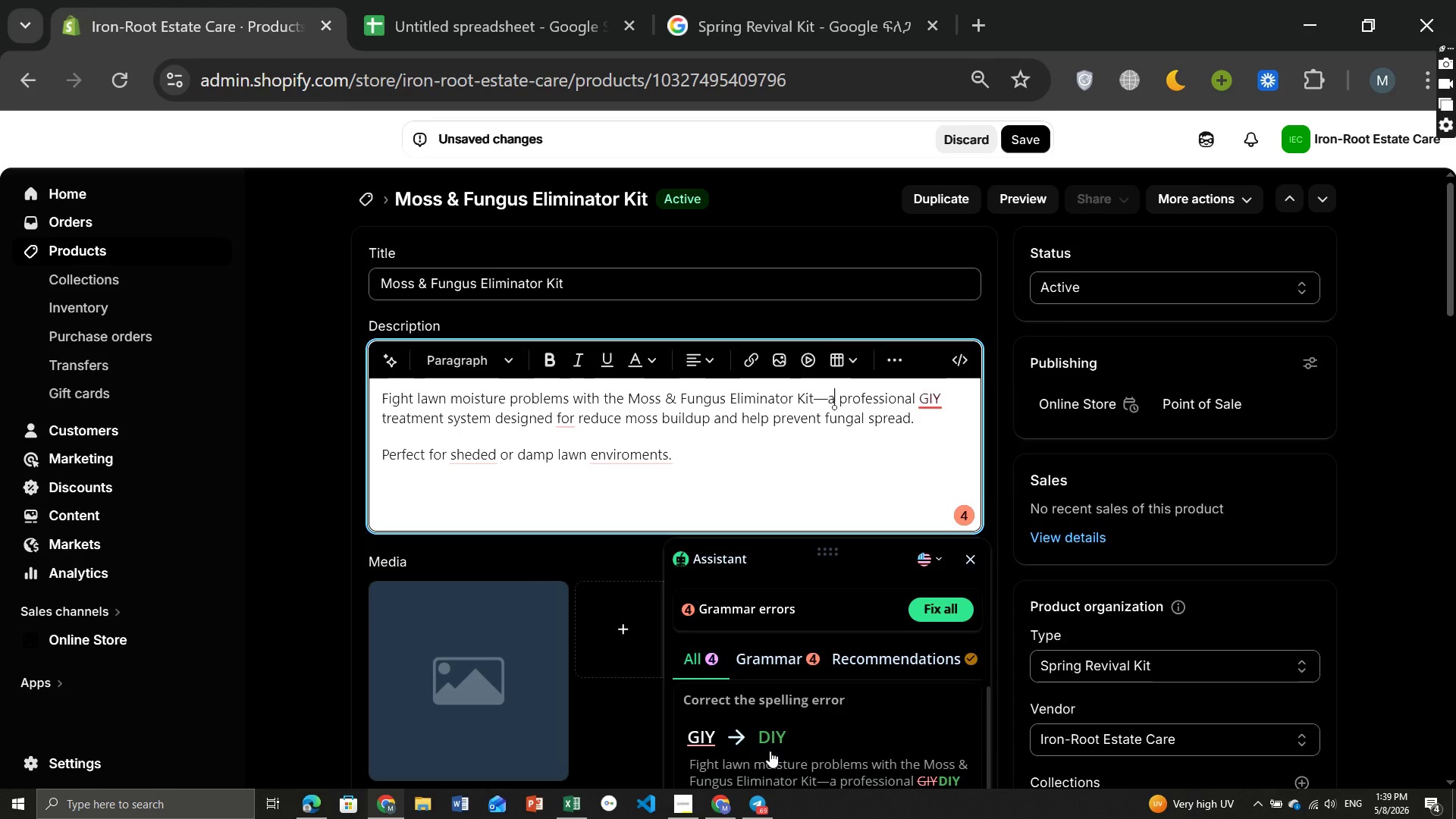 
left_click([770, 738])
 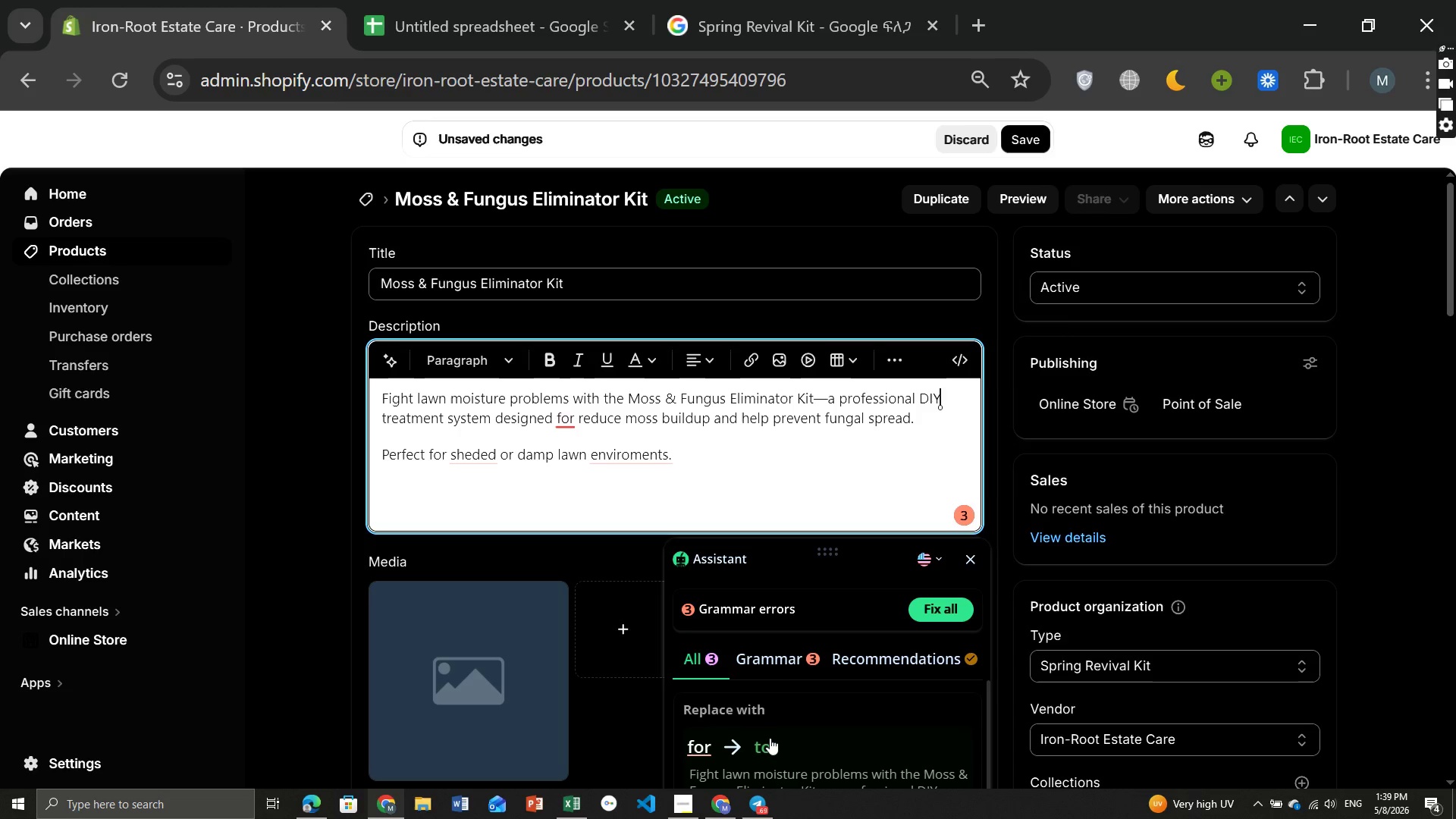 
left_click([765, 748])
 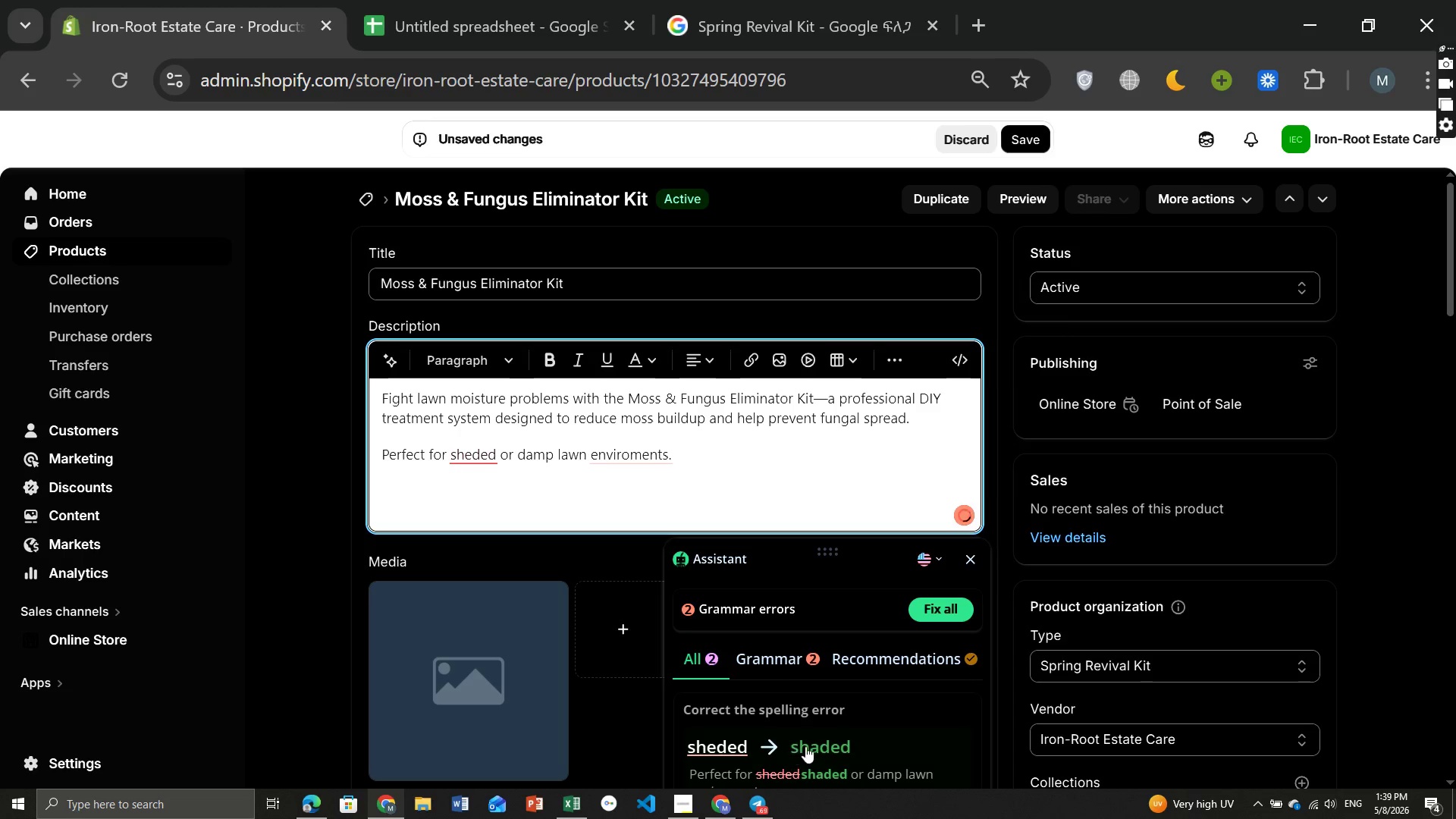 
left_click([818, 751])
 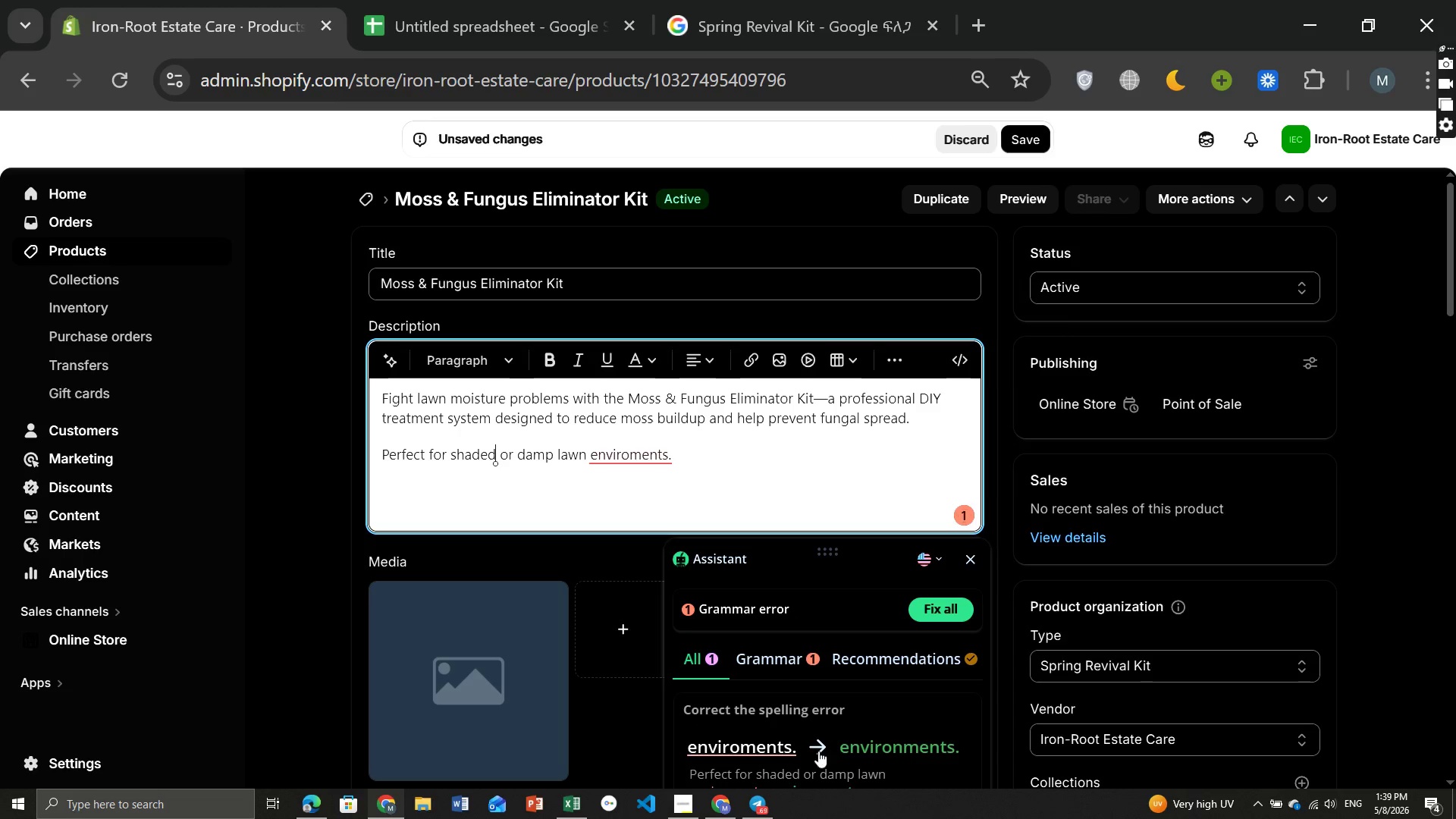 
left_click([852, 756])
 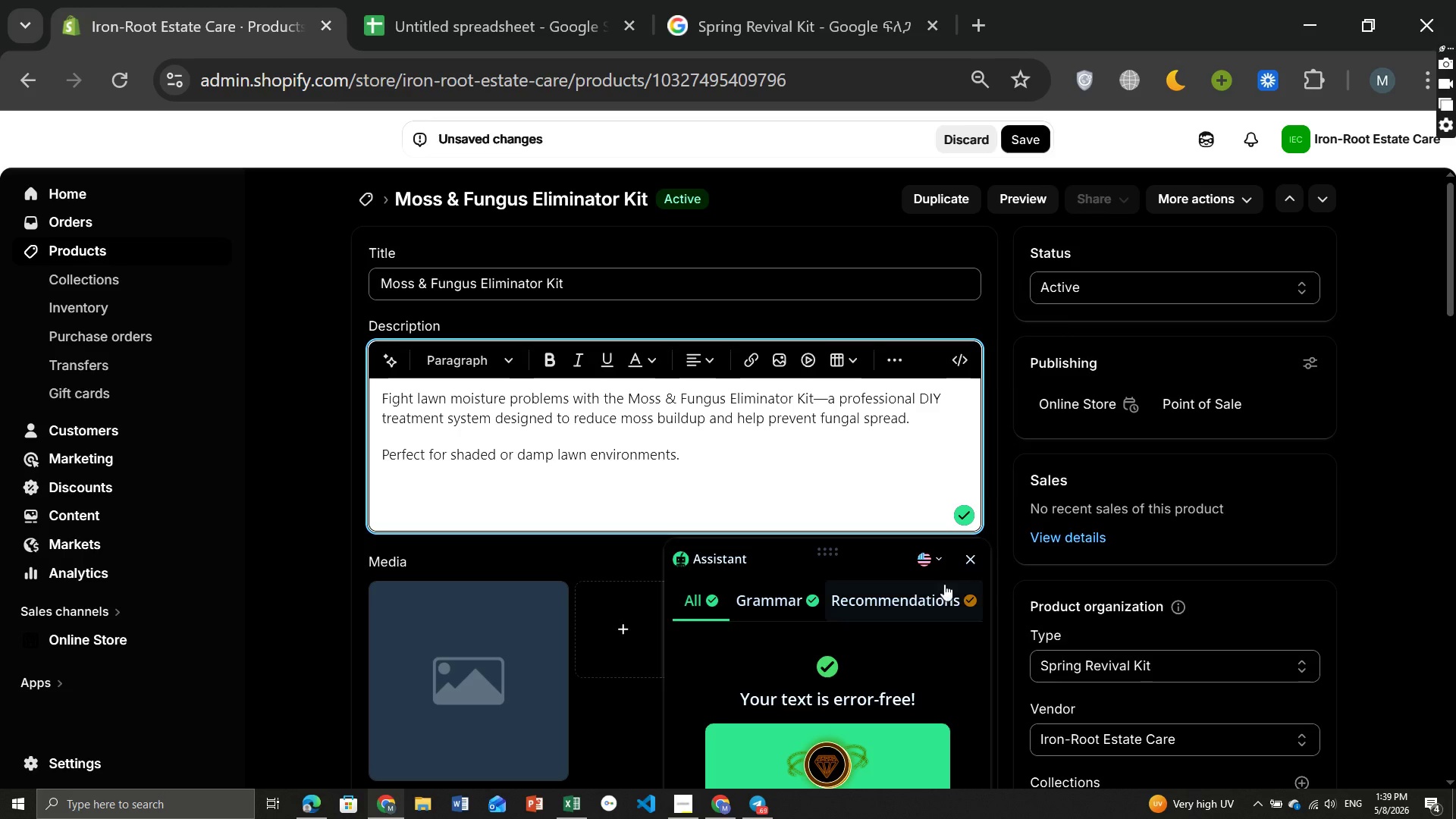 
left_click([970, 557])
 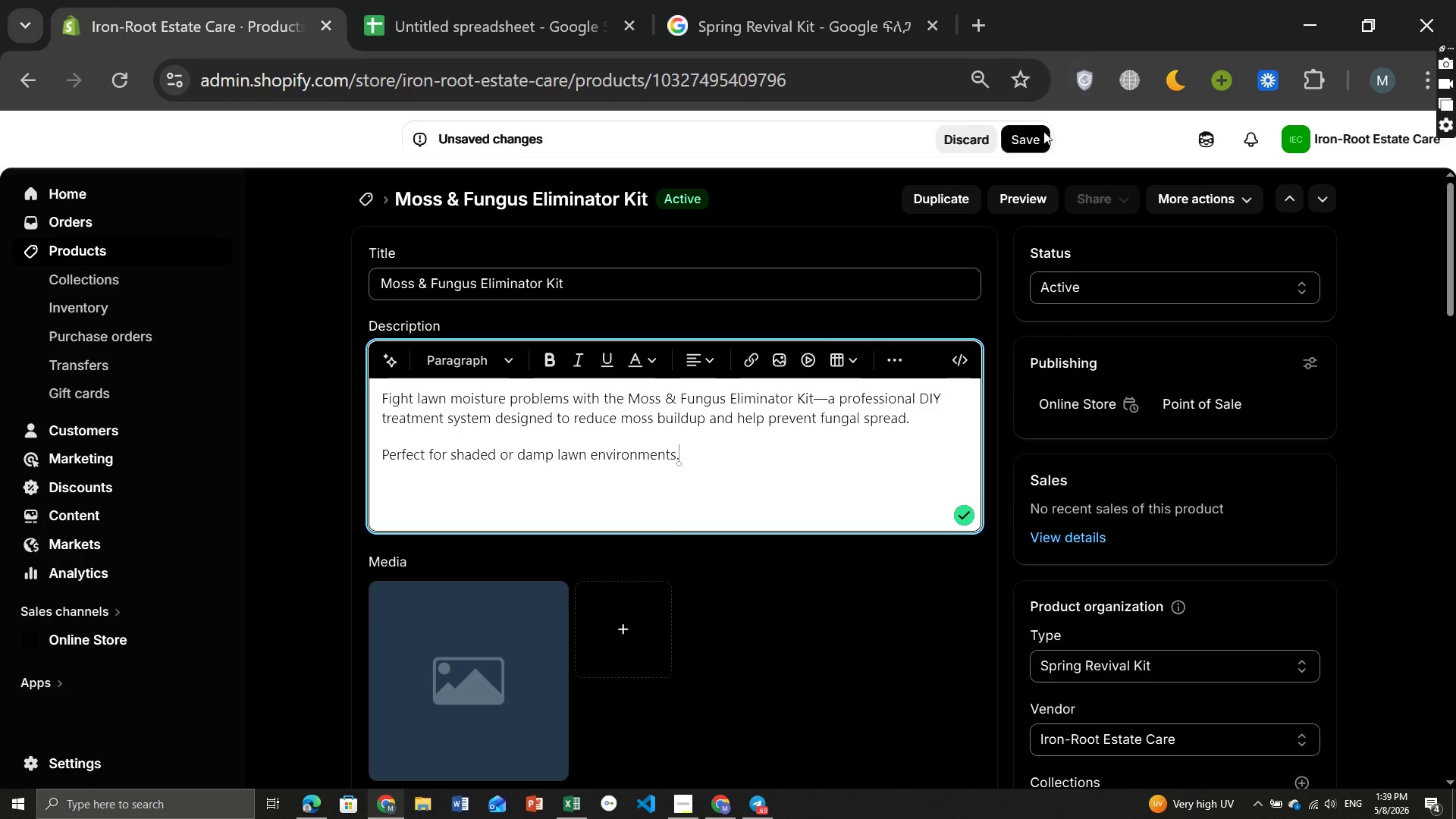 
left_click([1037, 139])
 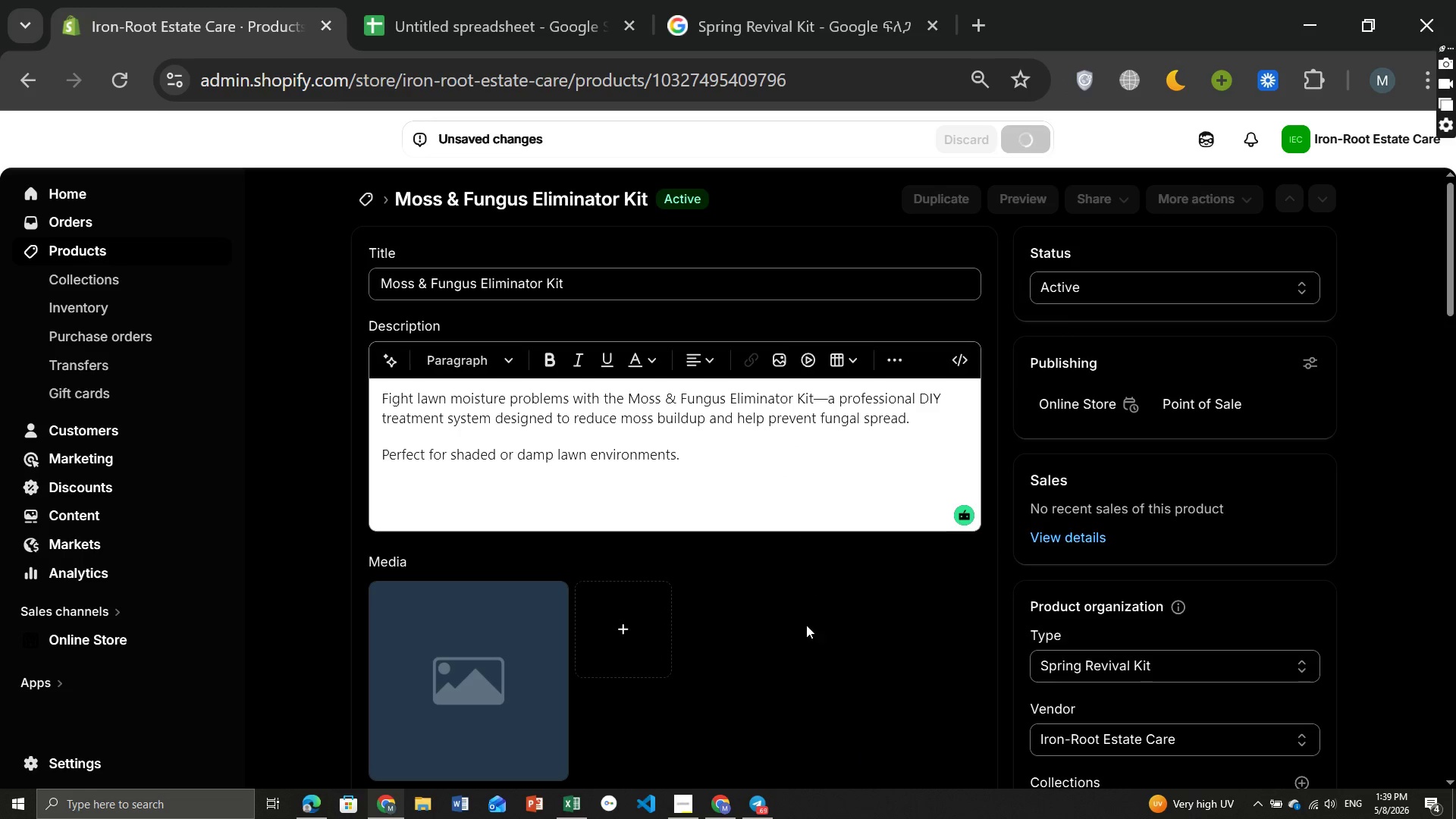 
wait(5.11)
 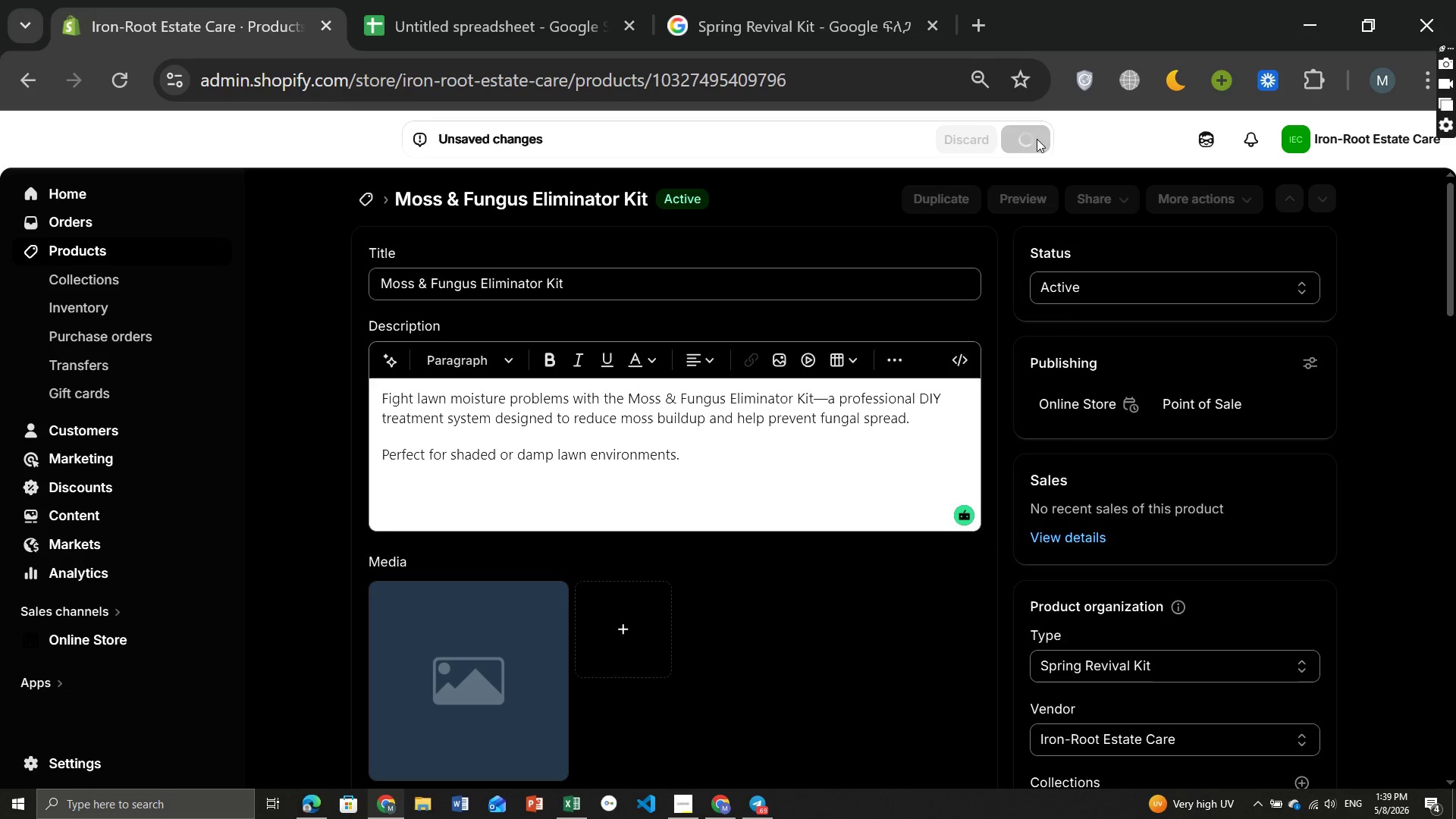 
left_click([691, 806])